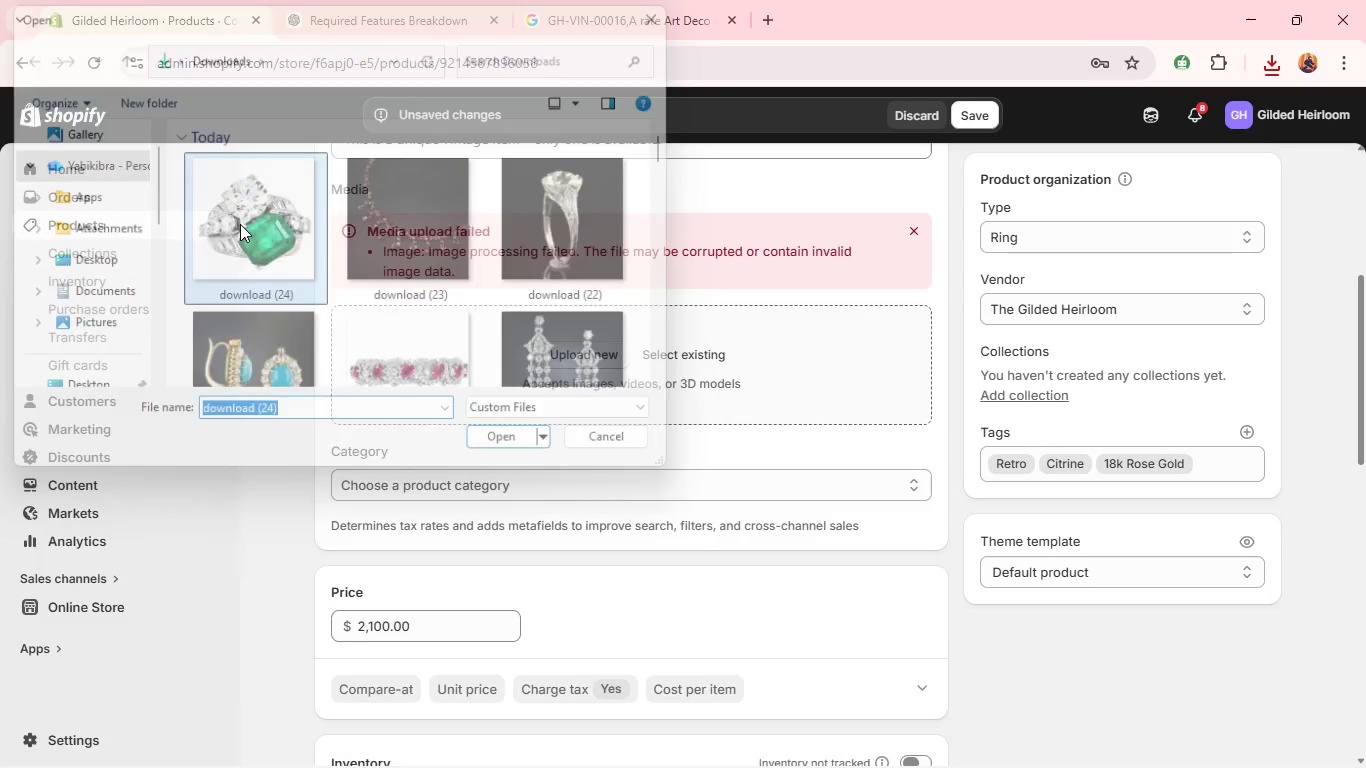 
left_click([407, 582])
 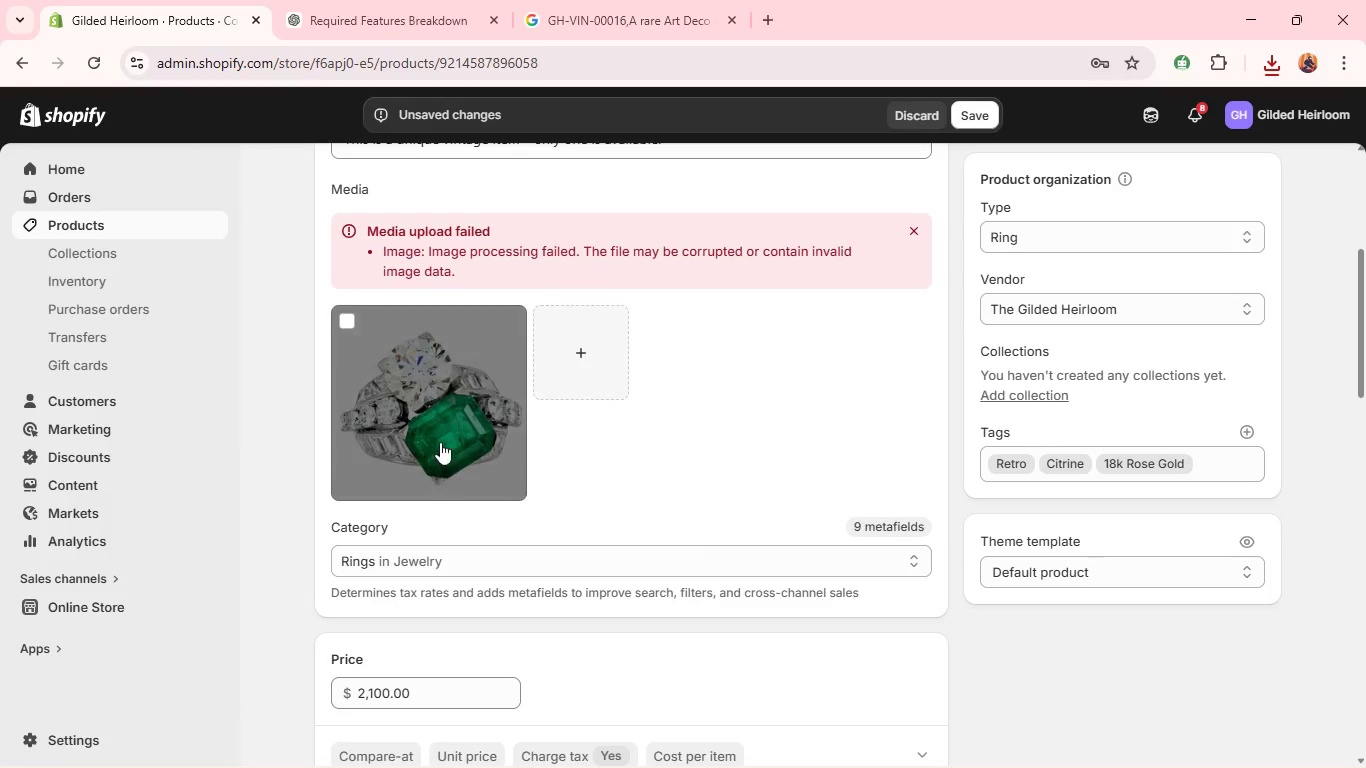 
left_click([444, 435])
 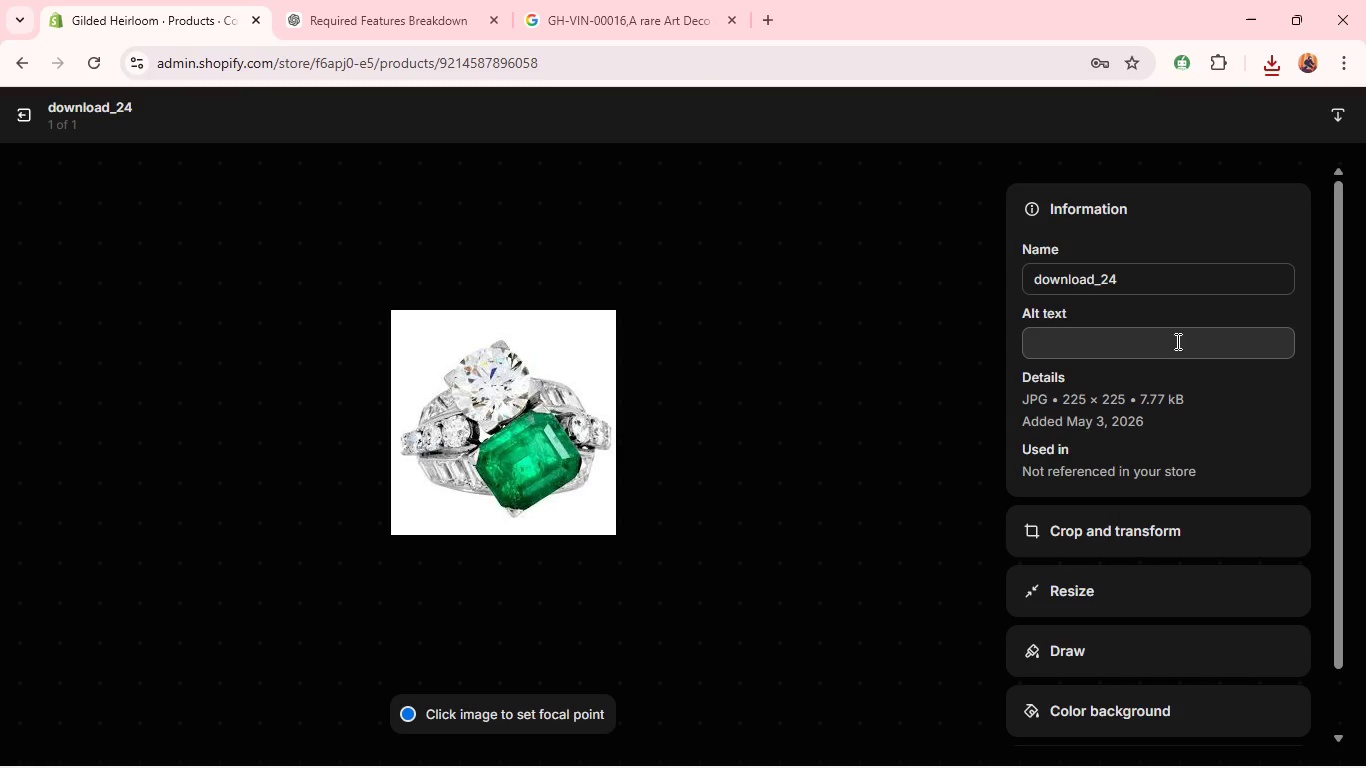 
left_click([1152, 352])
 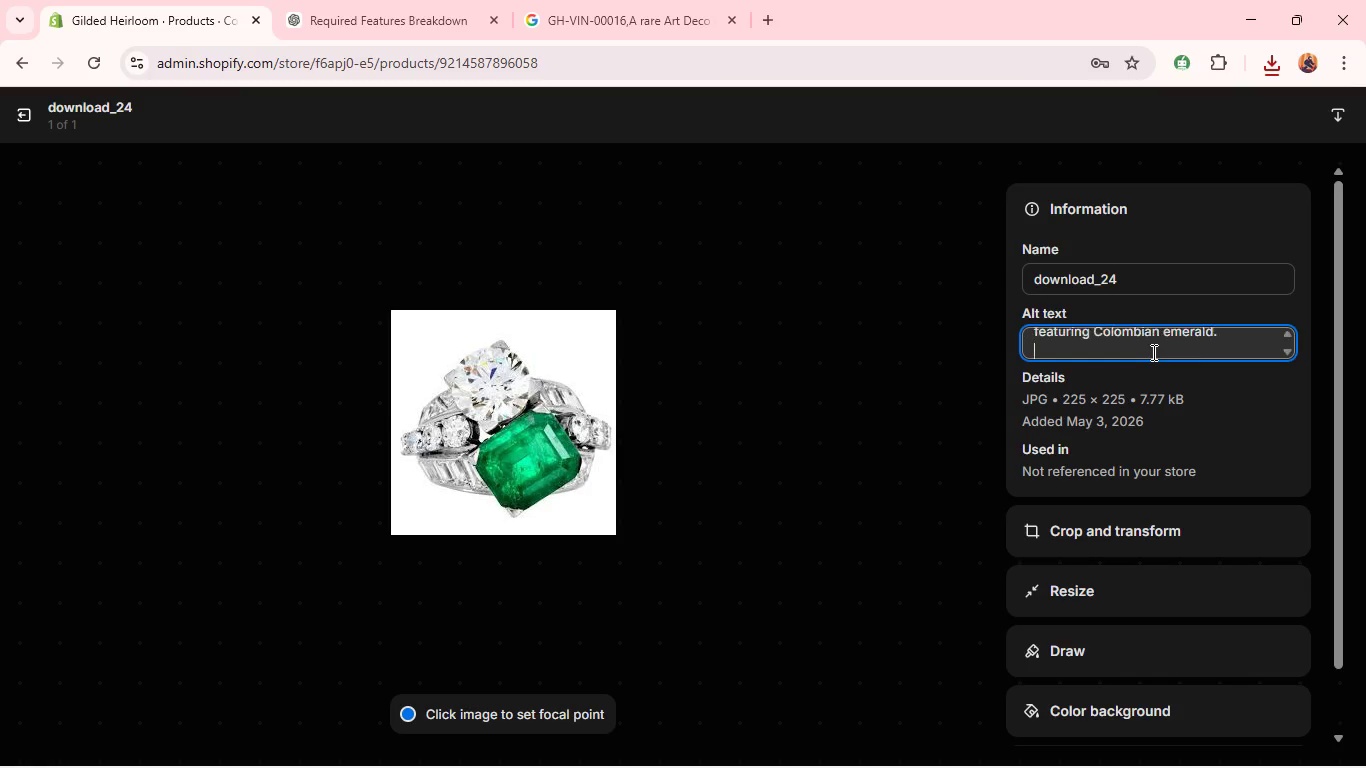 
key(Control+V)
 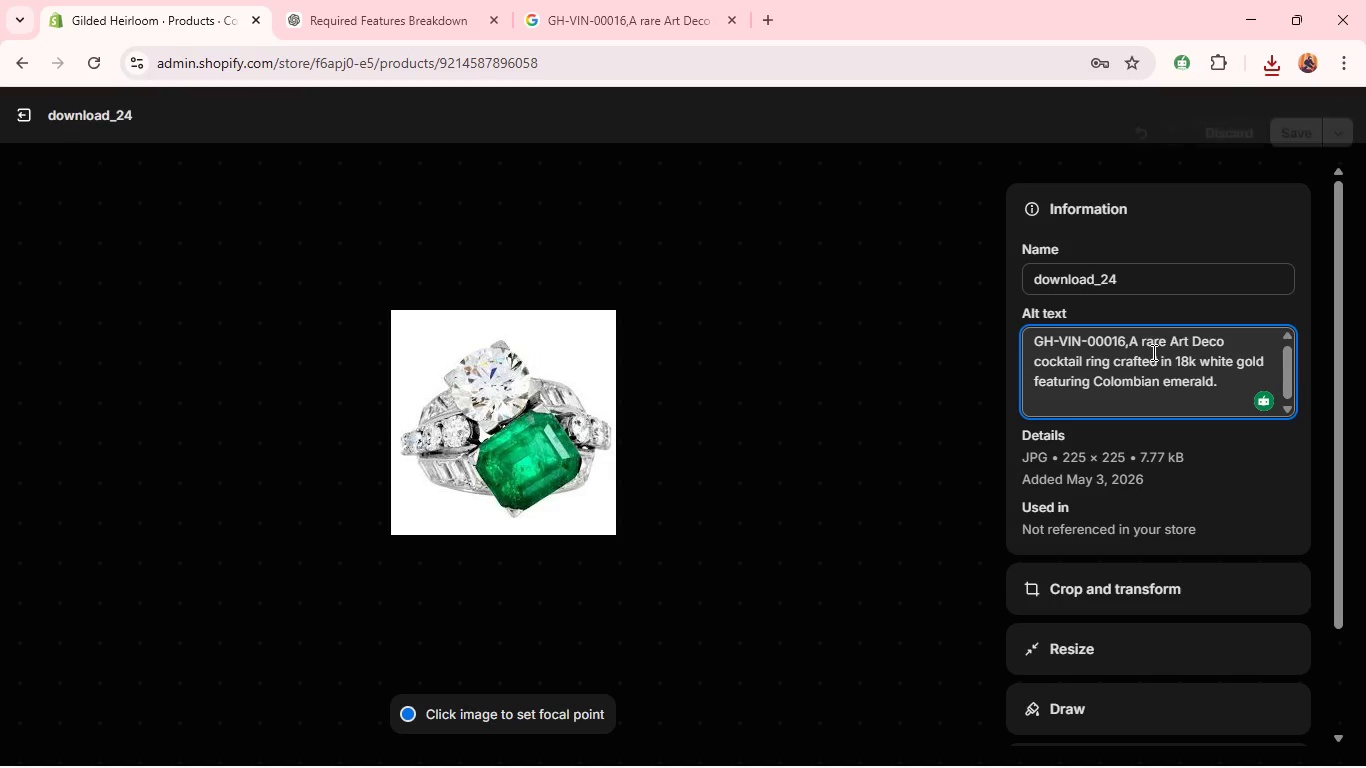 
key(Backspace)
 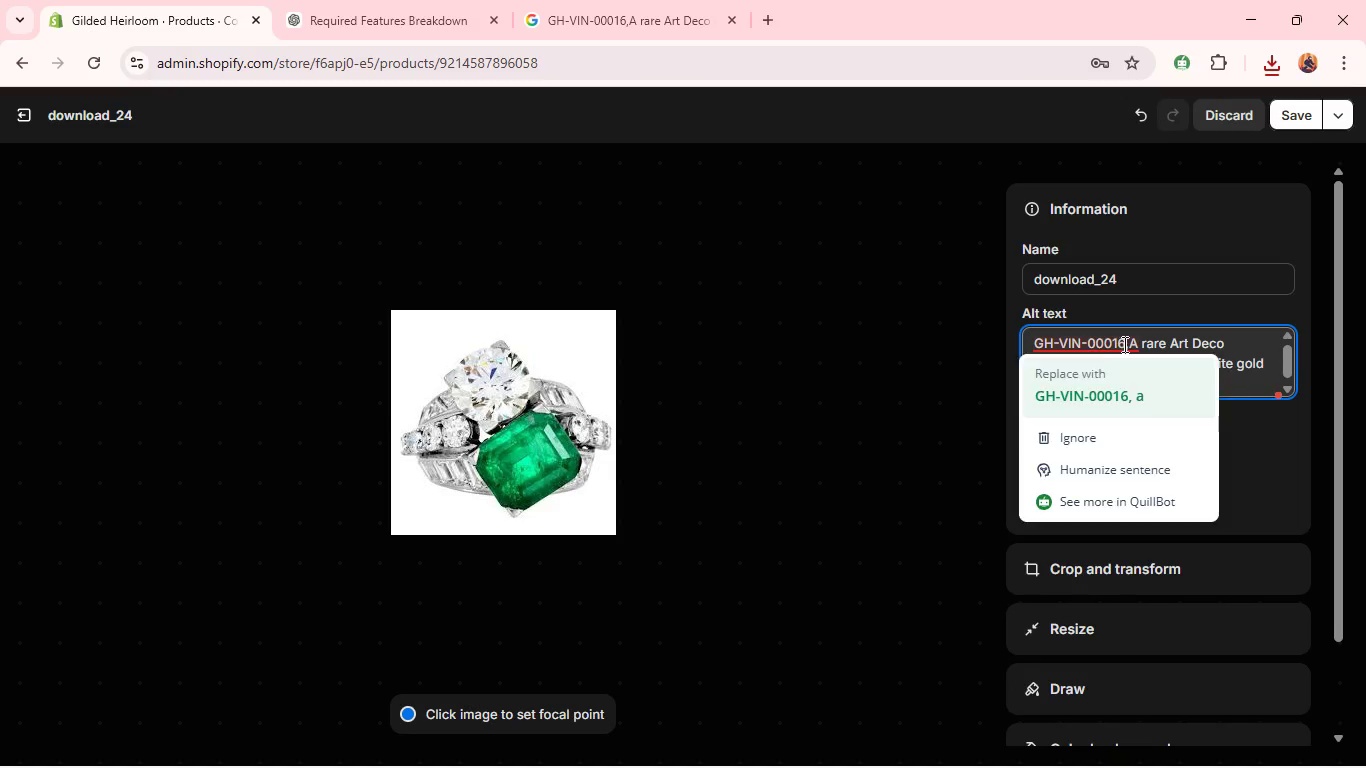 
left_click([1126, 344])
 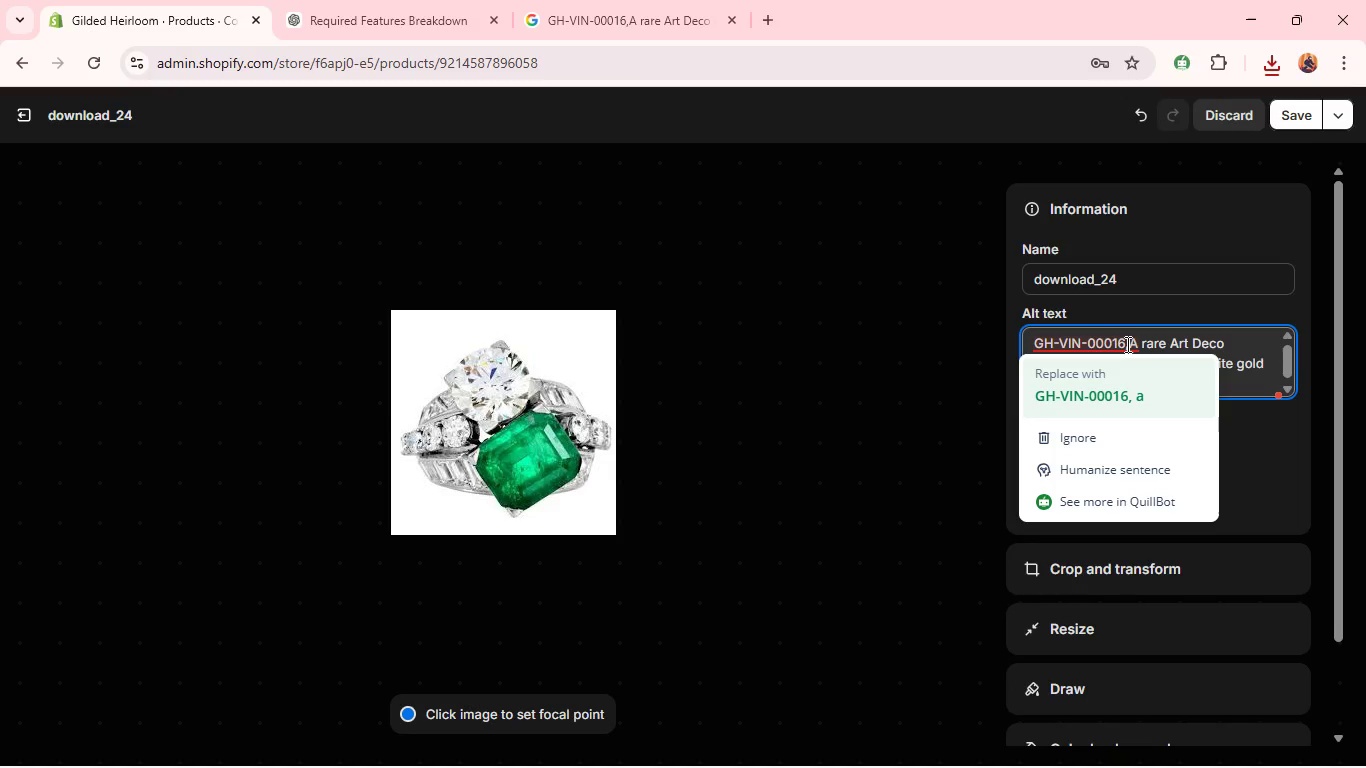 
key(ArrowRight)
 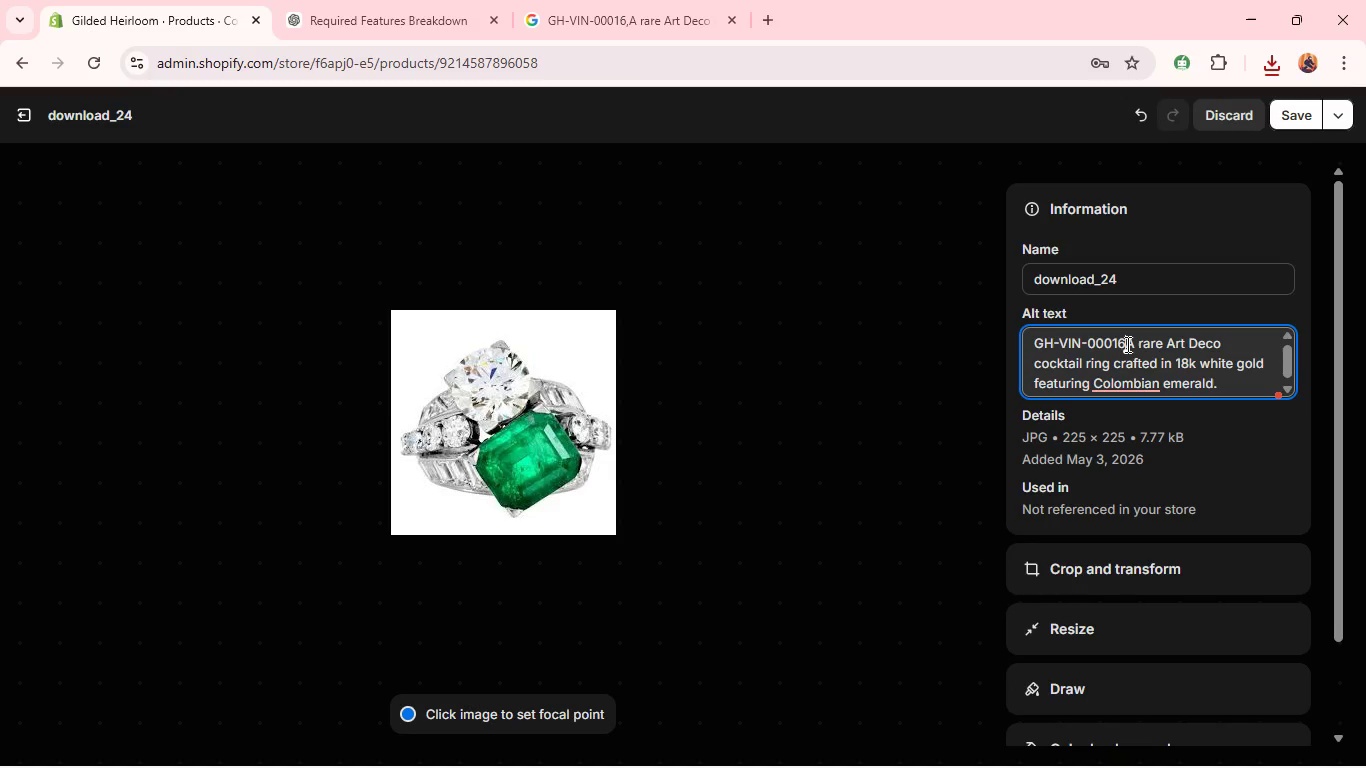 
hold_key(key=Backspace, duration=1.12)
 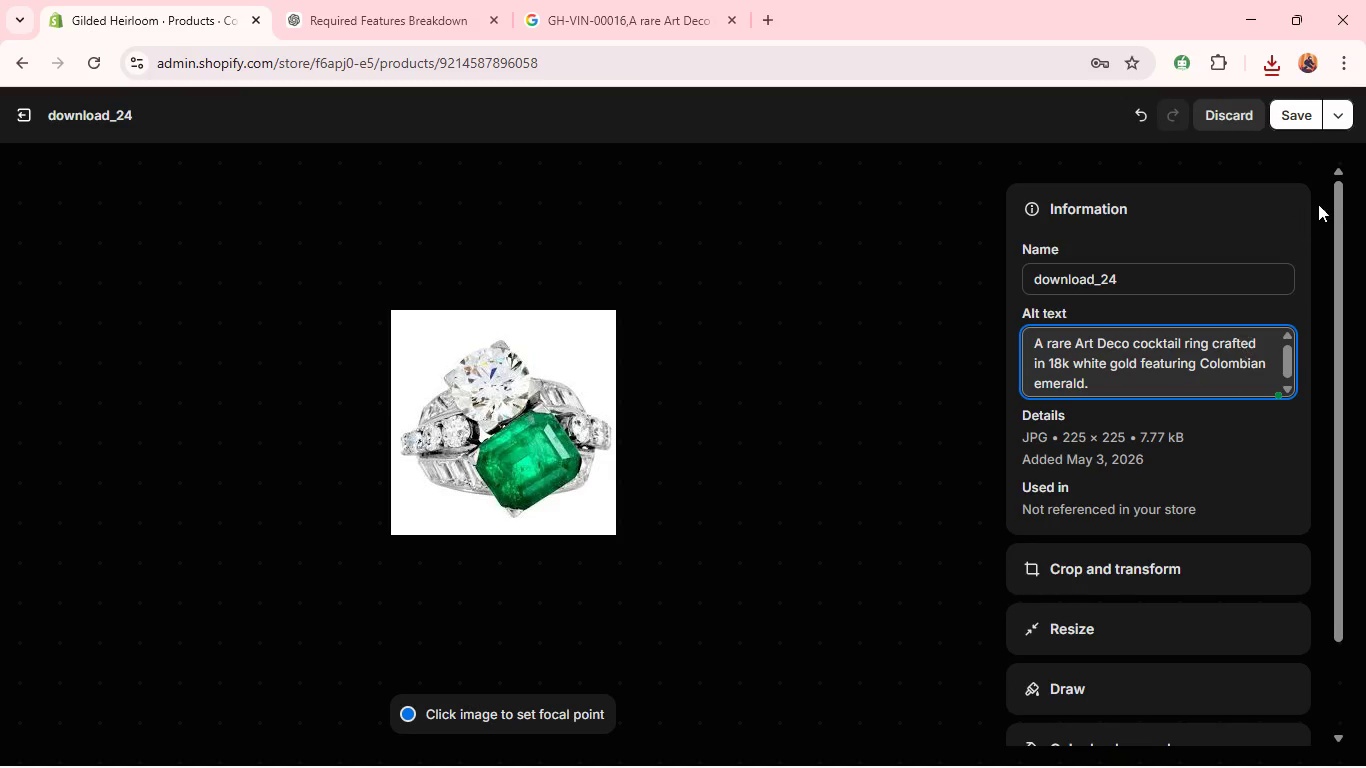 
left_click([1103, 557])
 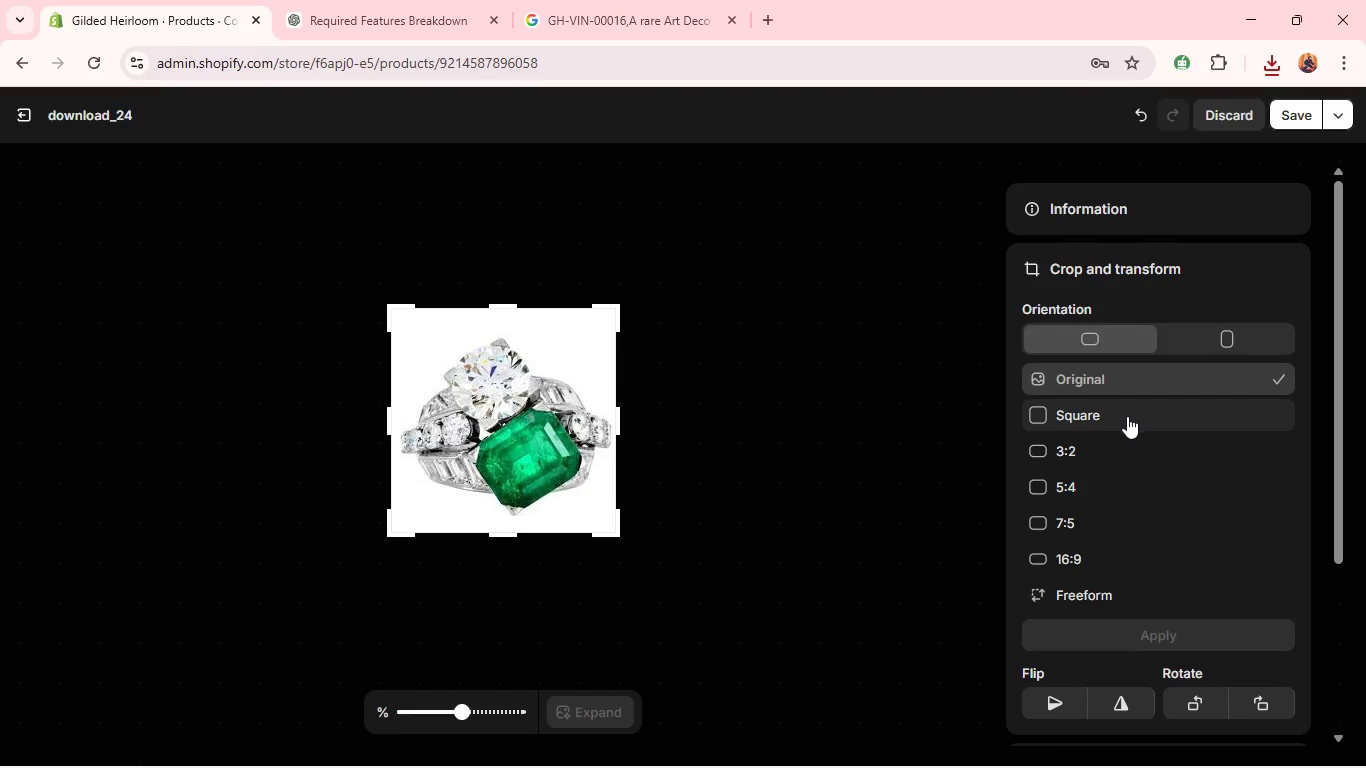 
left_click([1127, 416])
 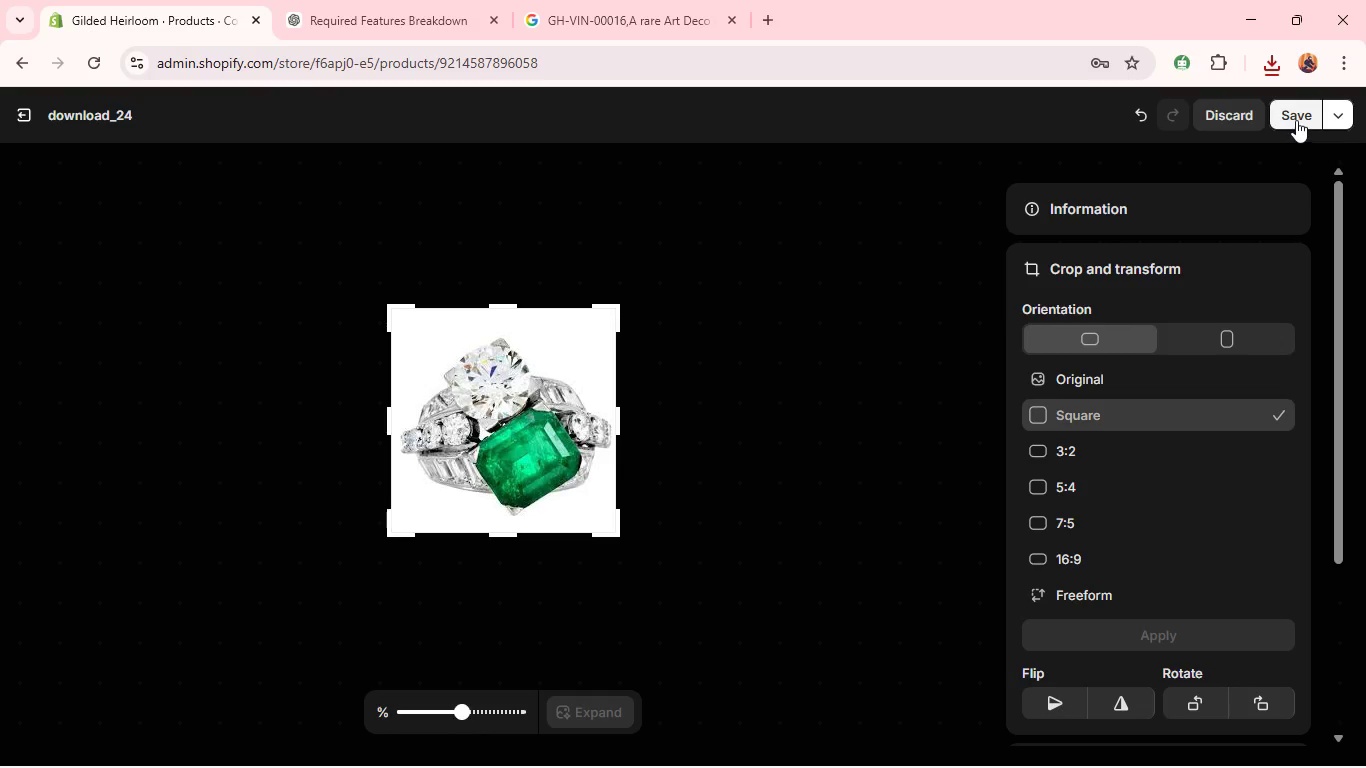 
left_click([1298, 118])
 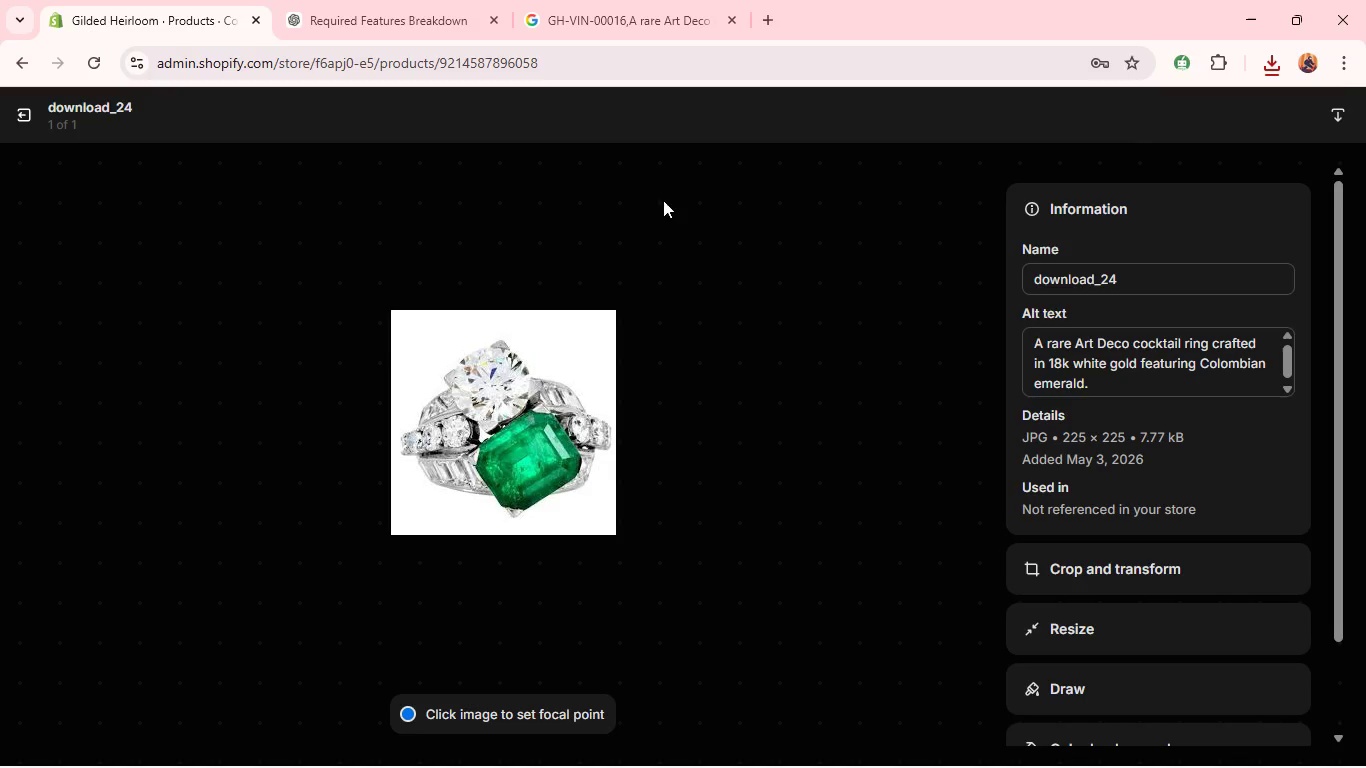 
wait(6.81)
 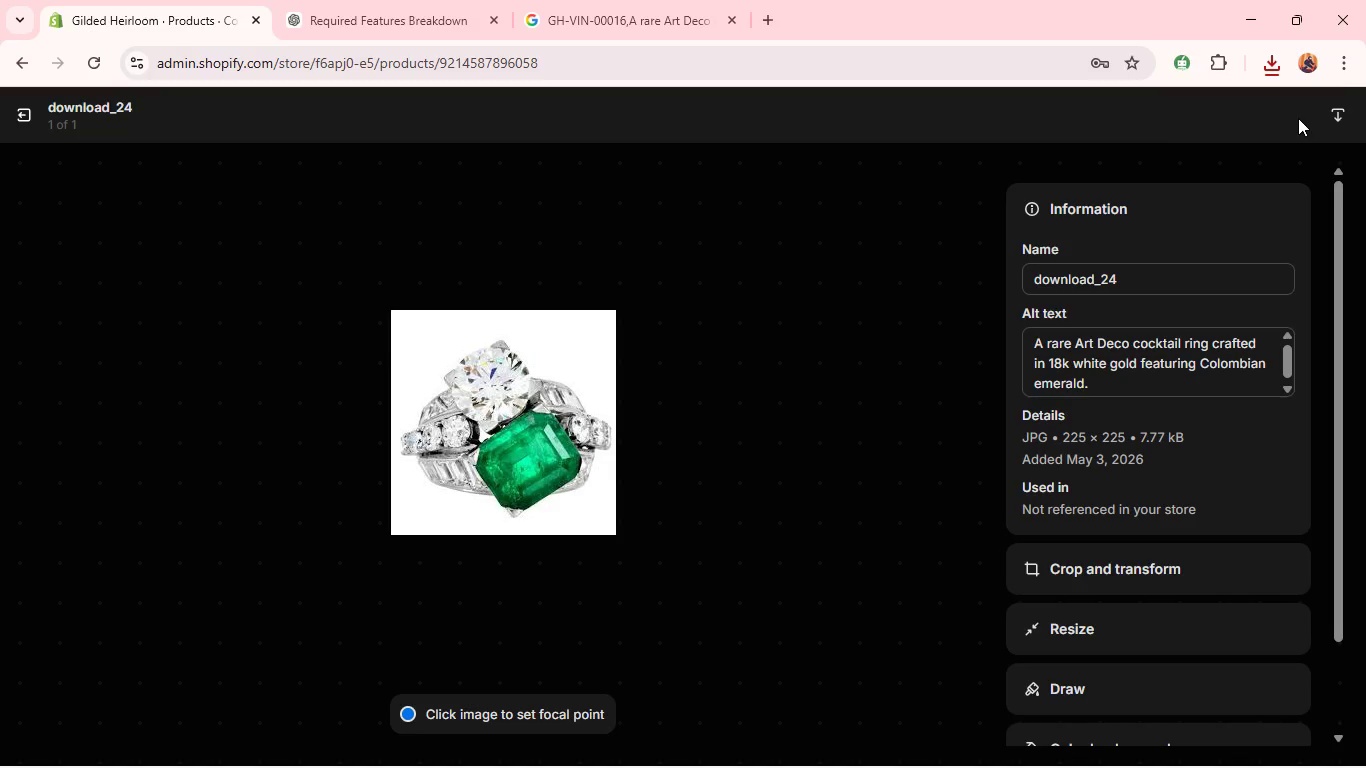 
left_click([25, 109])
 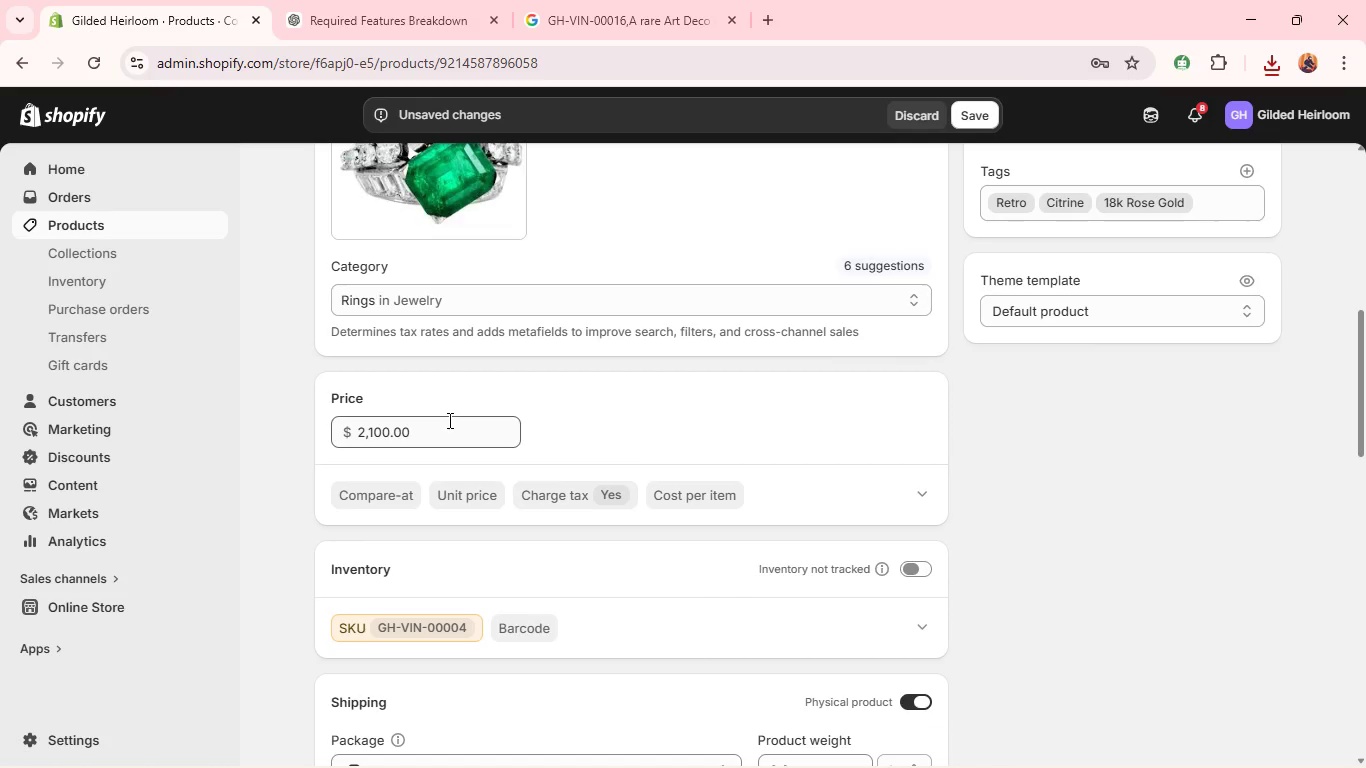 
wait(8.47)
 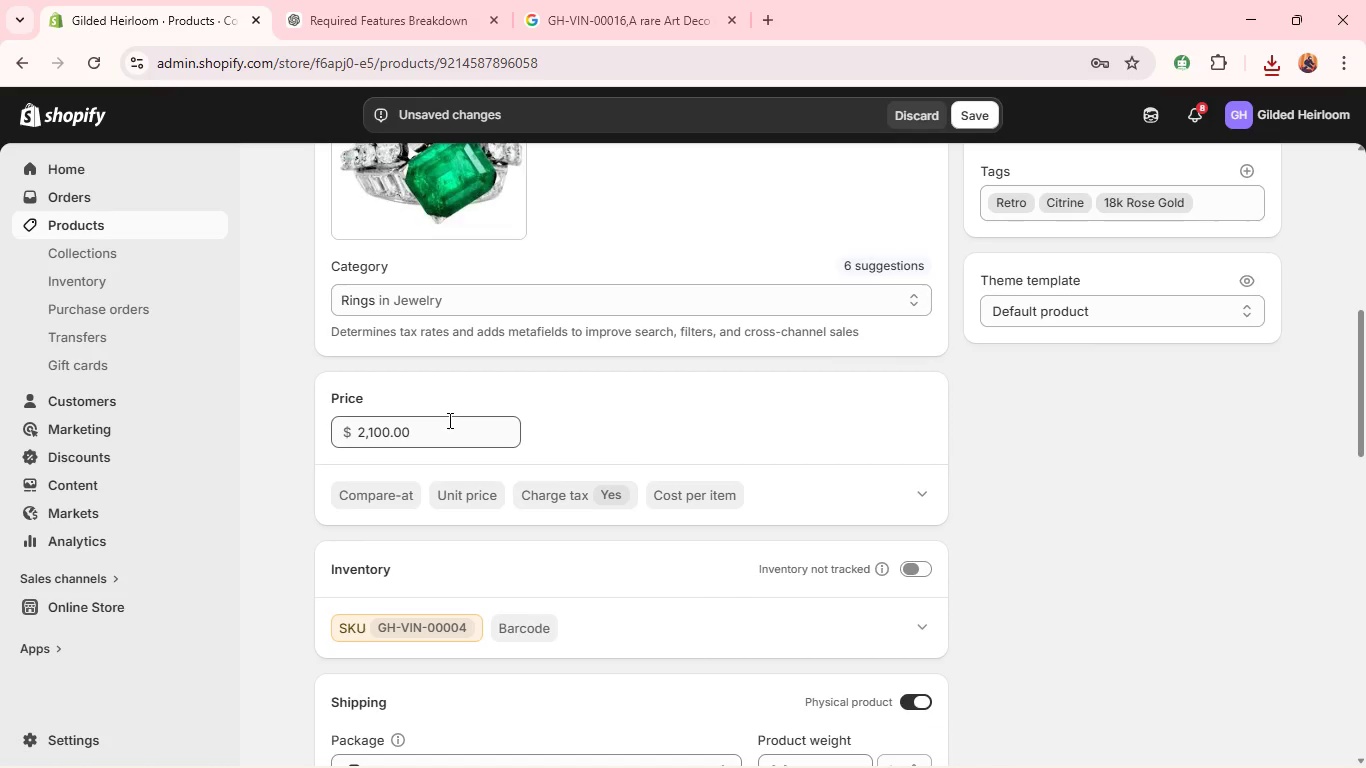 
mouse_move([434, 557])
 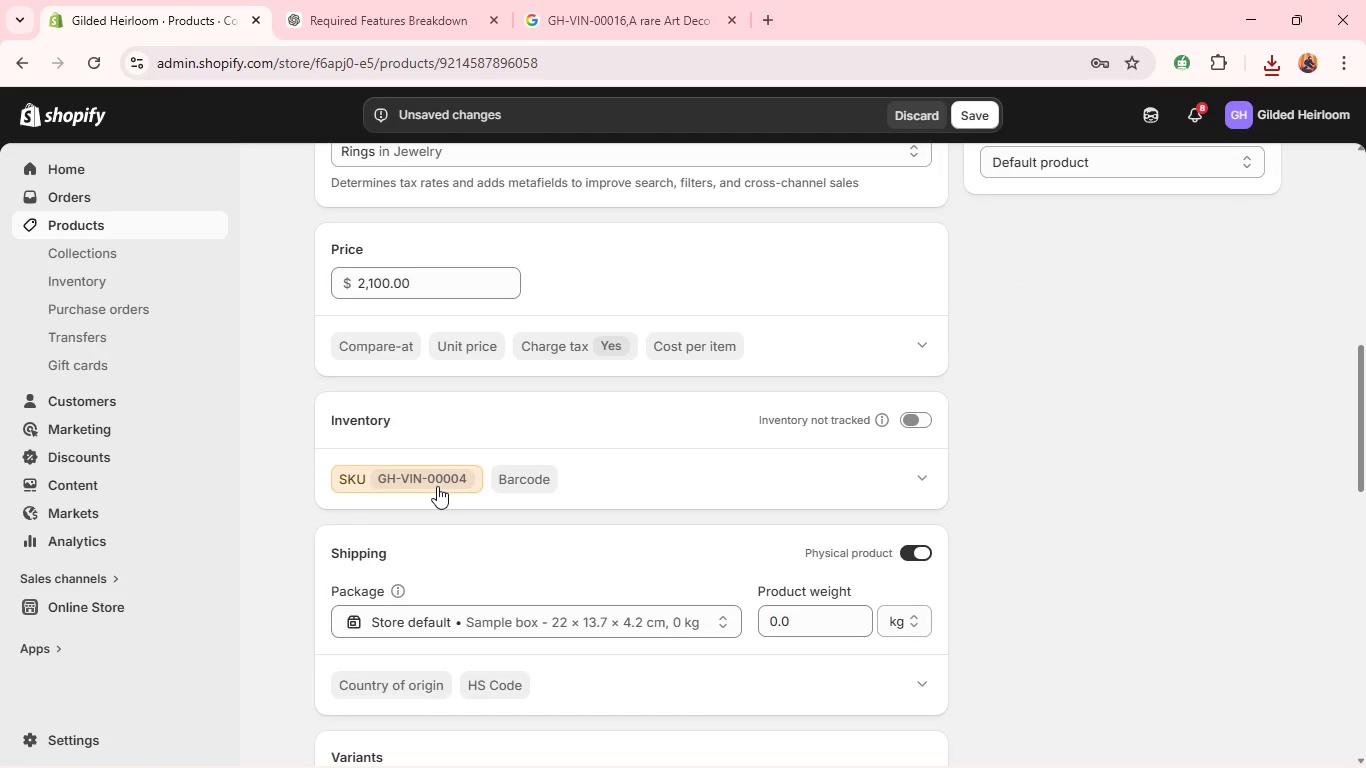 
left_click([437, 486])
 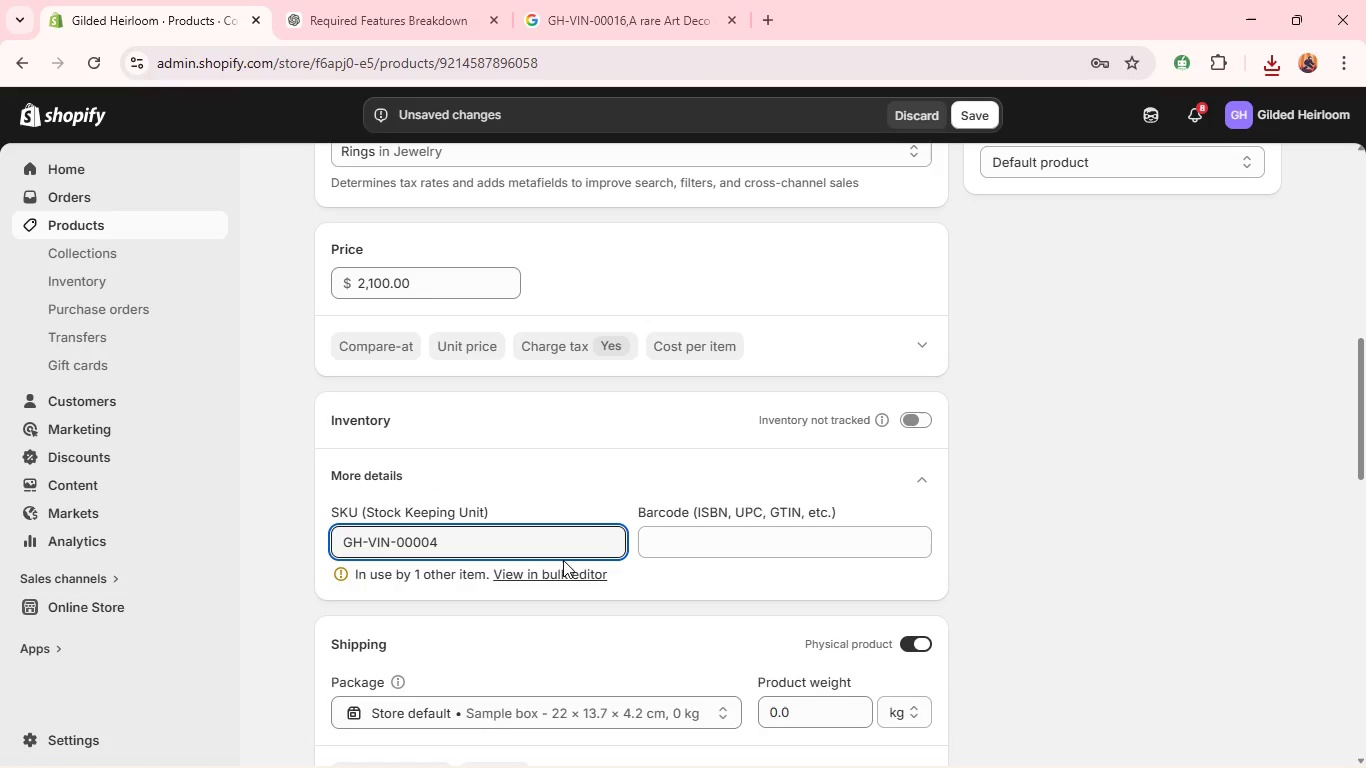 
key(Backspace)
key(Backspace)
type(16)
 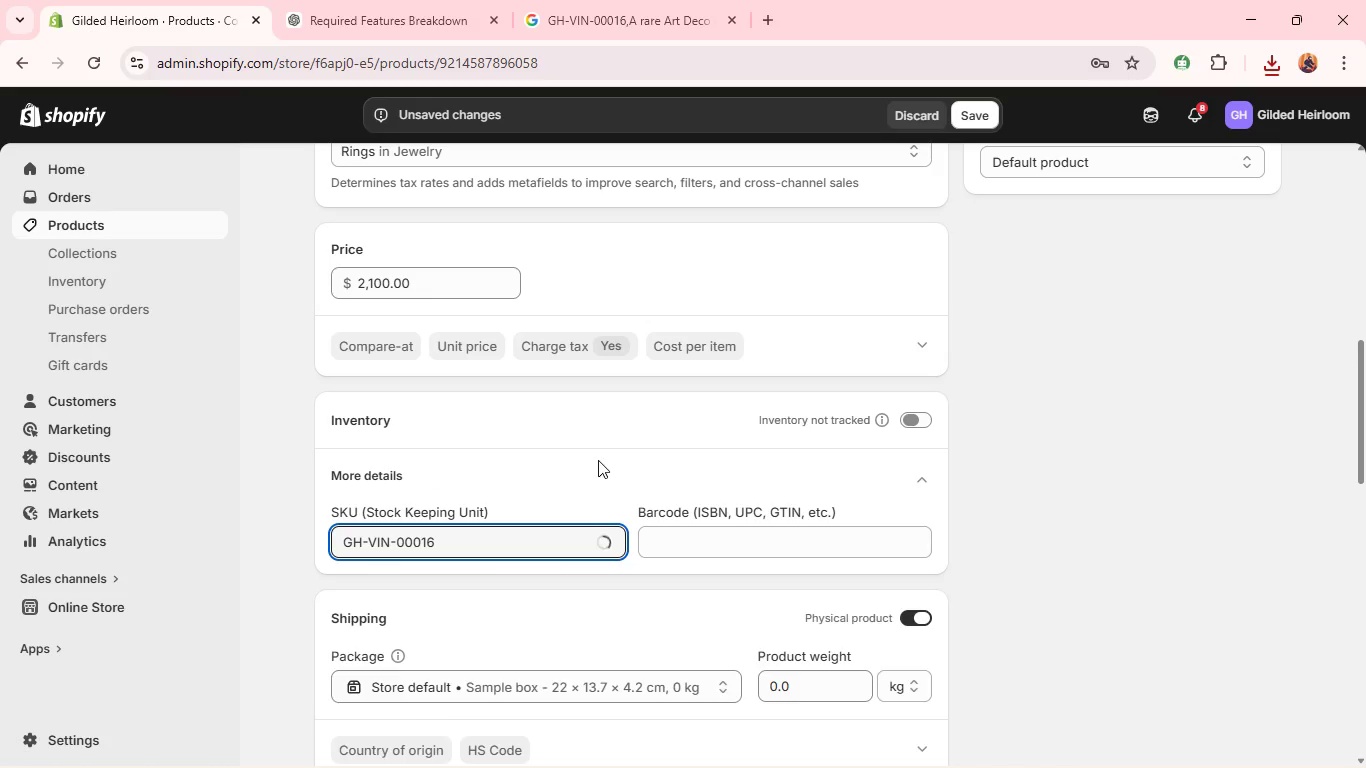 
left_click([609, 446])
 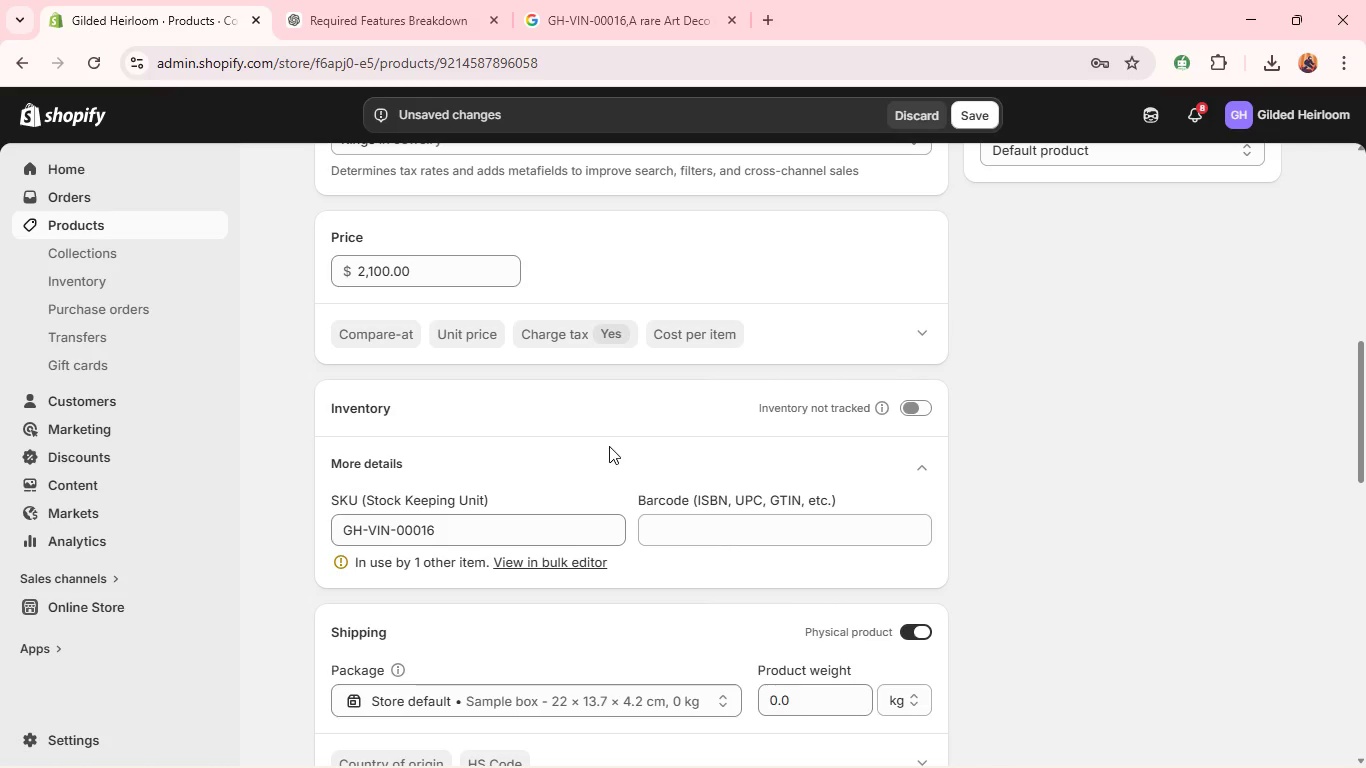 
wait(7.62)
 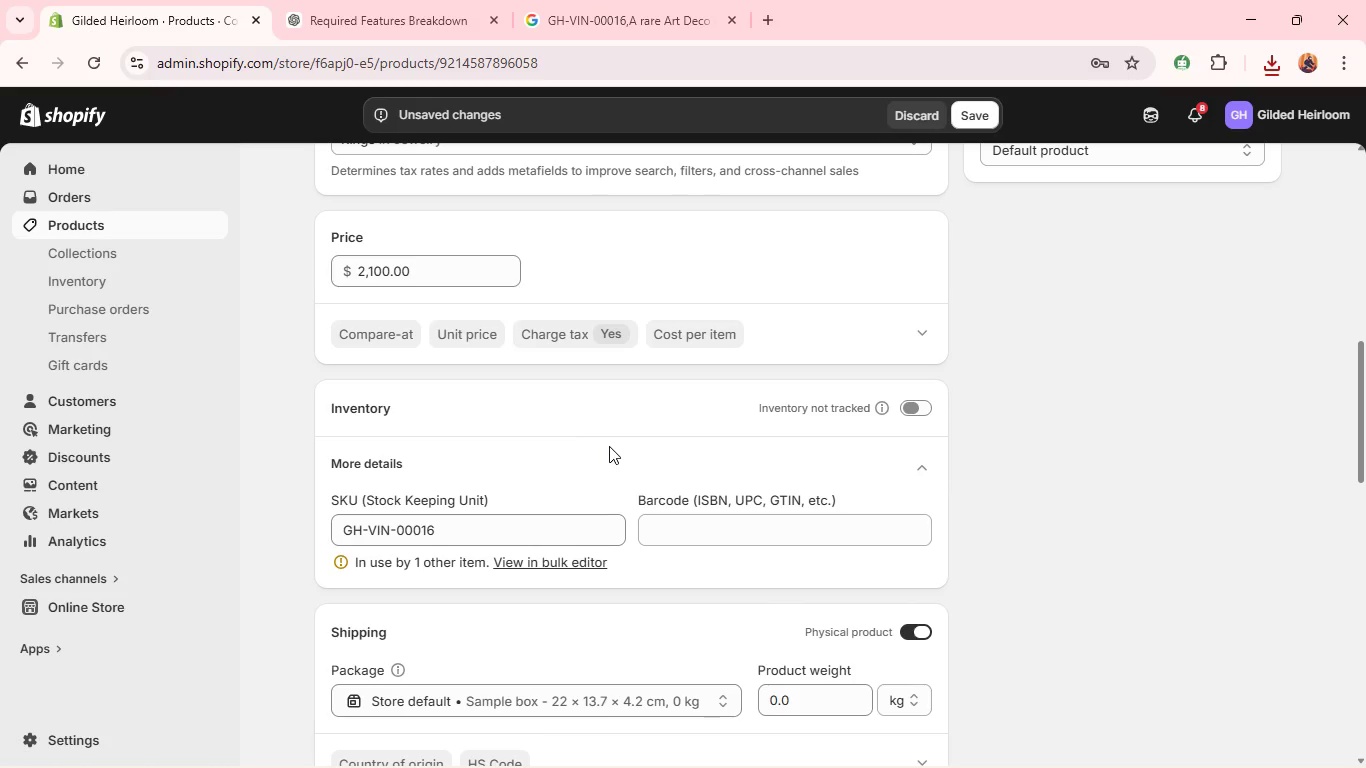 
left_click([609, 446])
 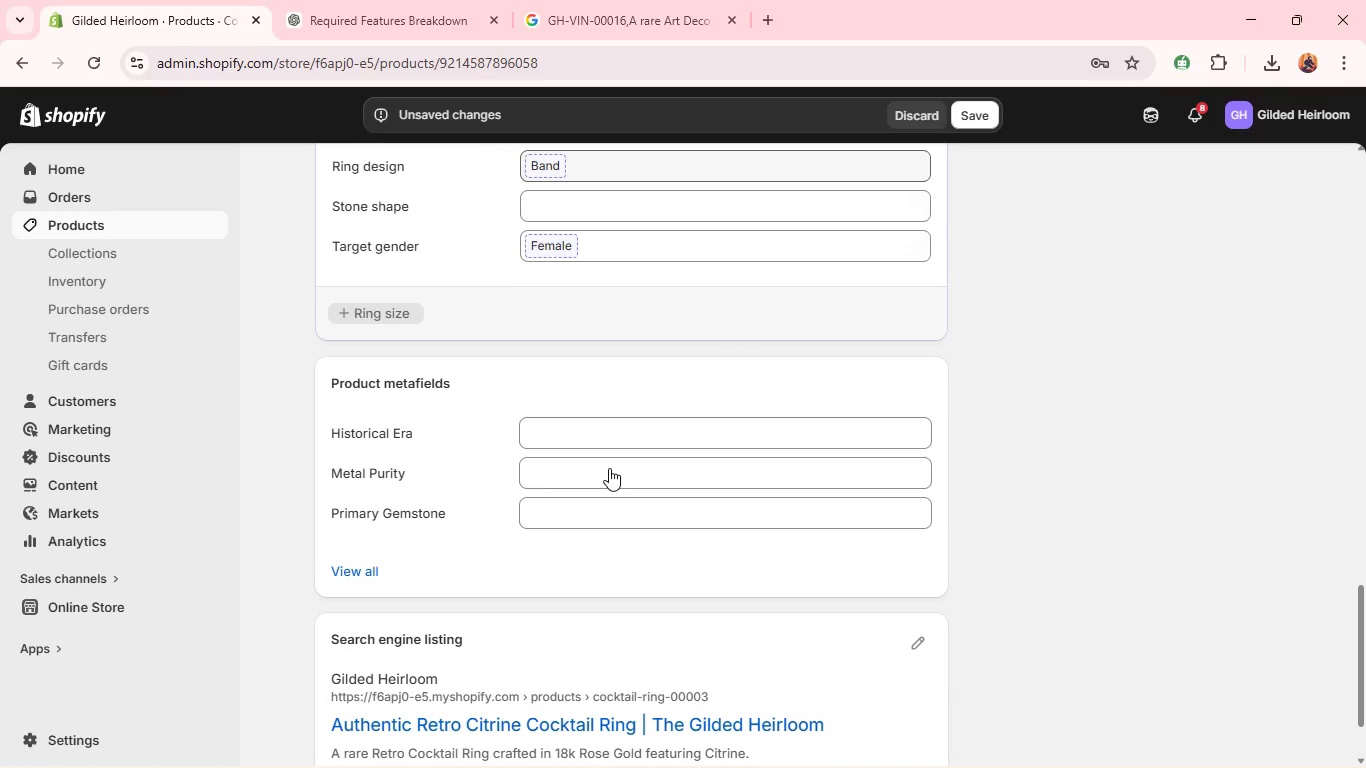 
wait(15.44)
 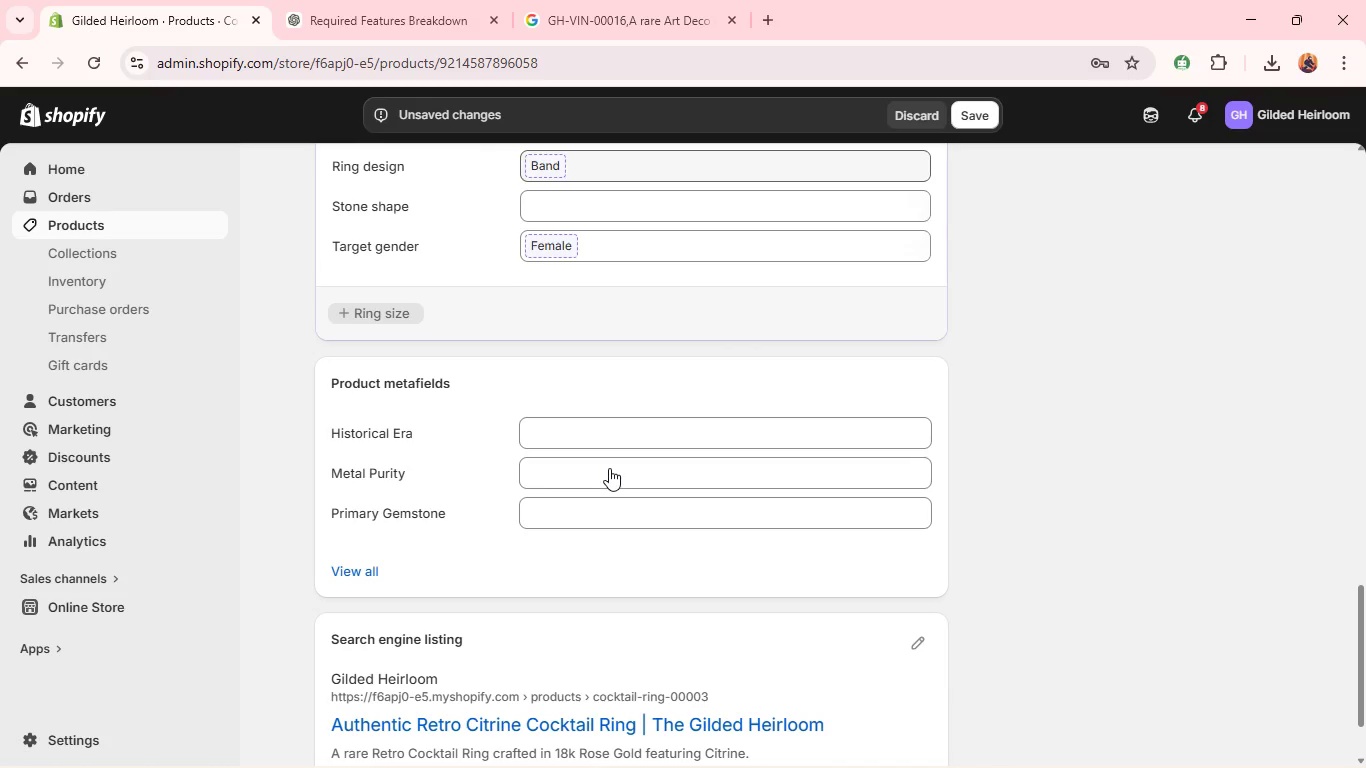 
left_click([430, 574])
 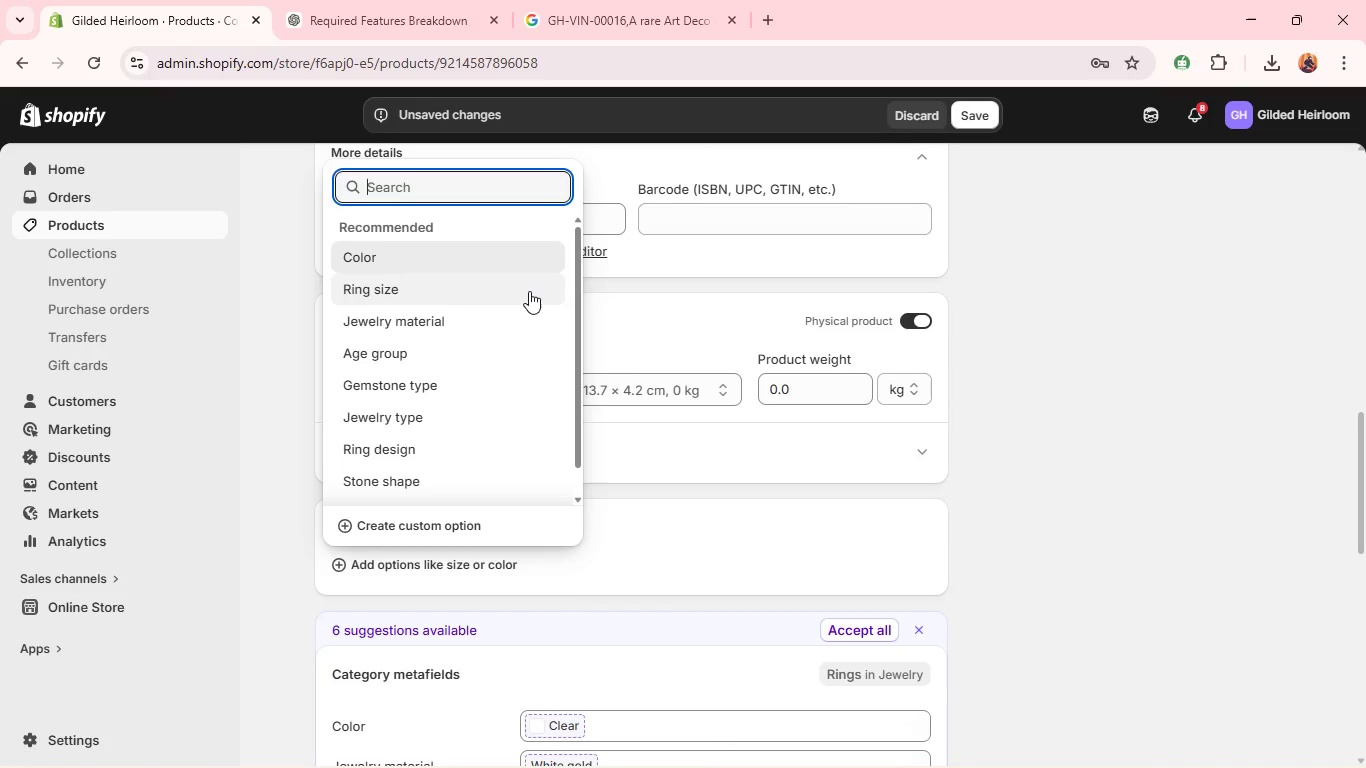 
wait(9.02)
 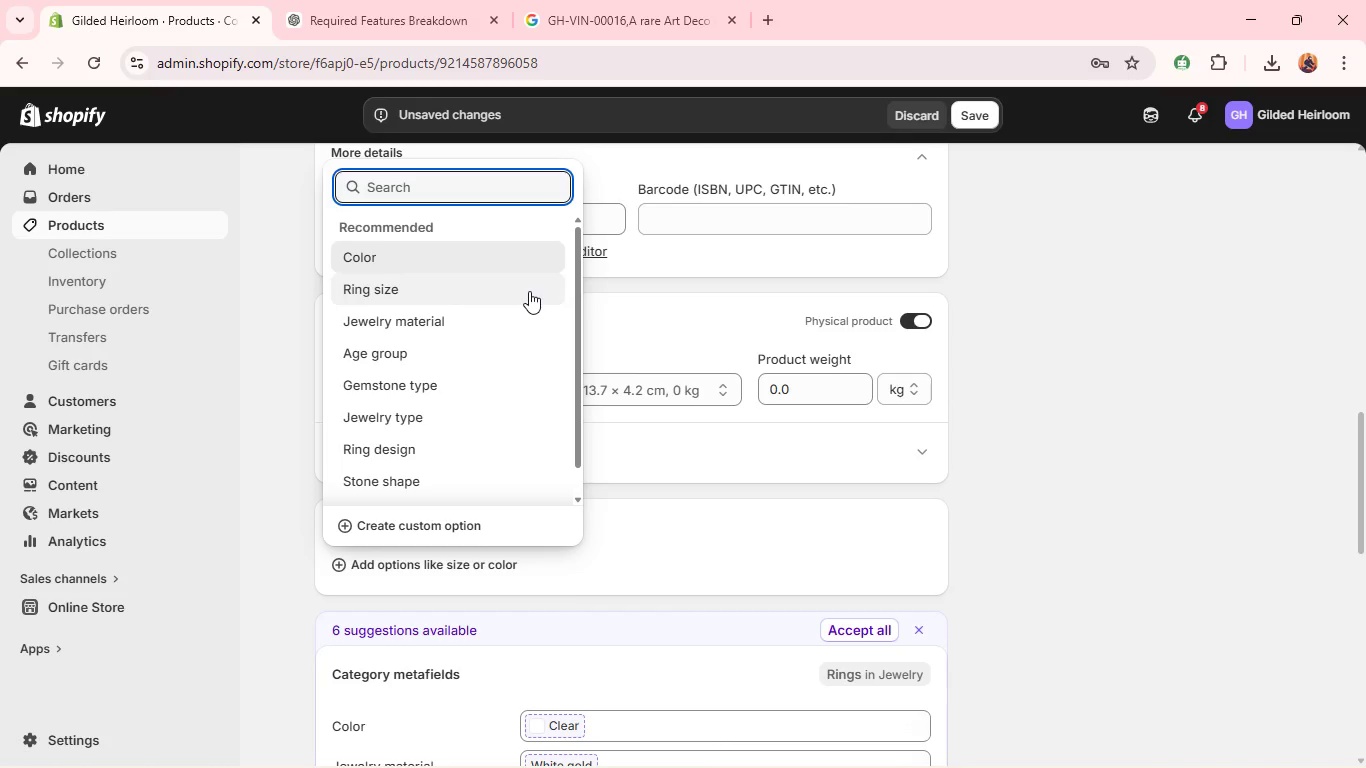 
type(Material )
 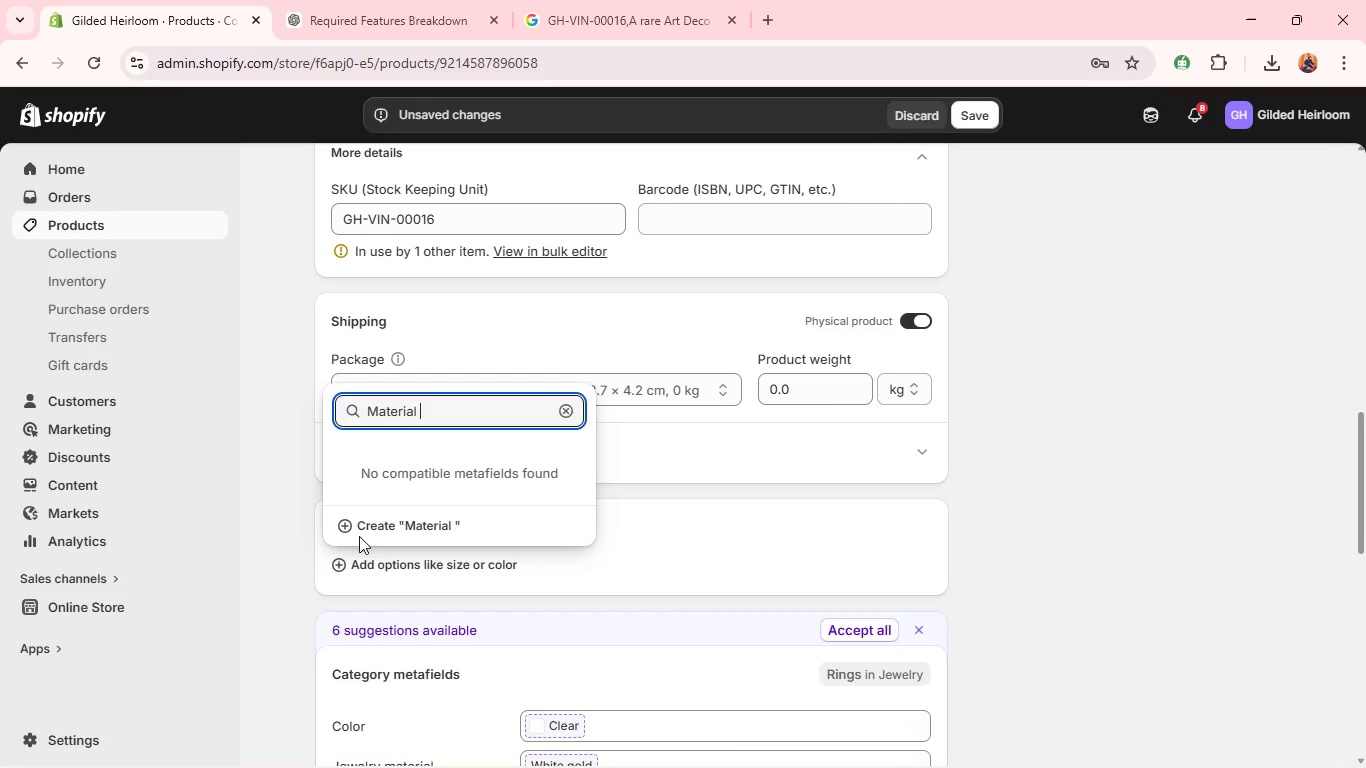 
left_click([373, 527])
 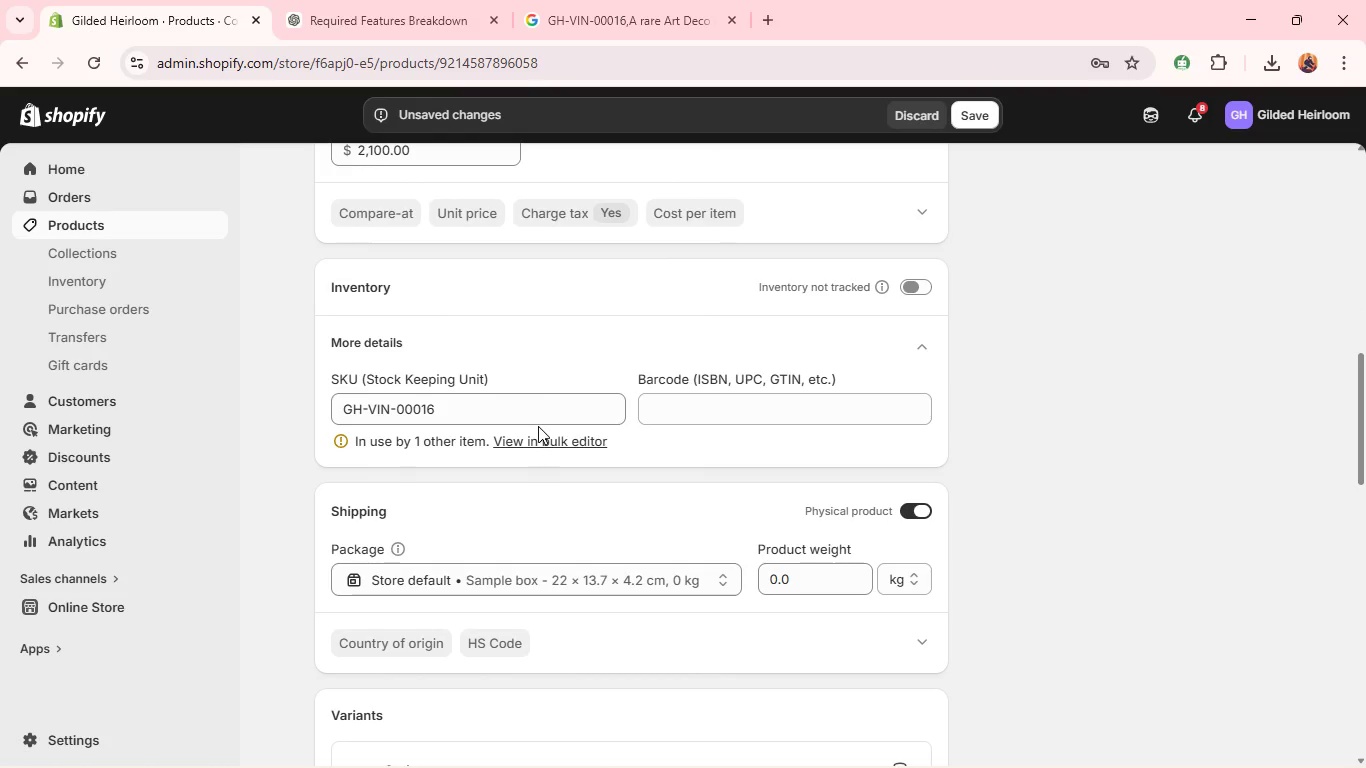 
wait(14.12)
 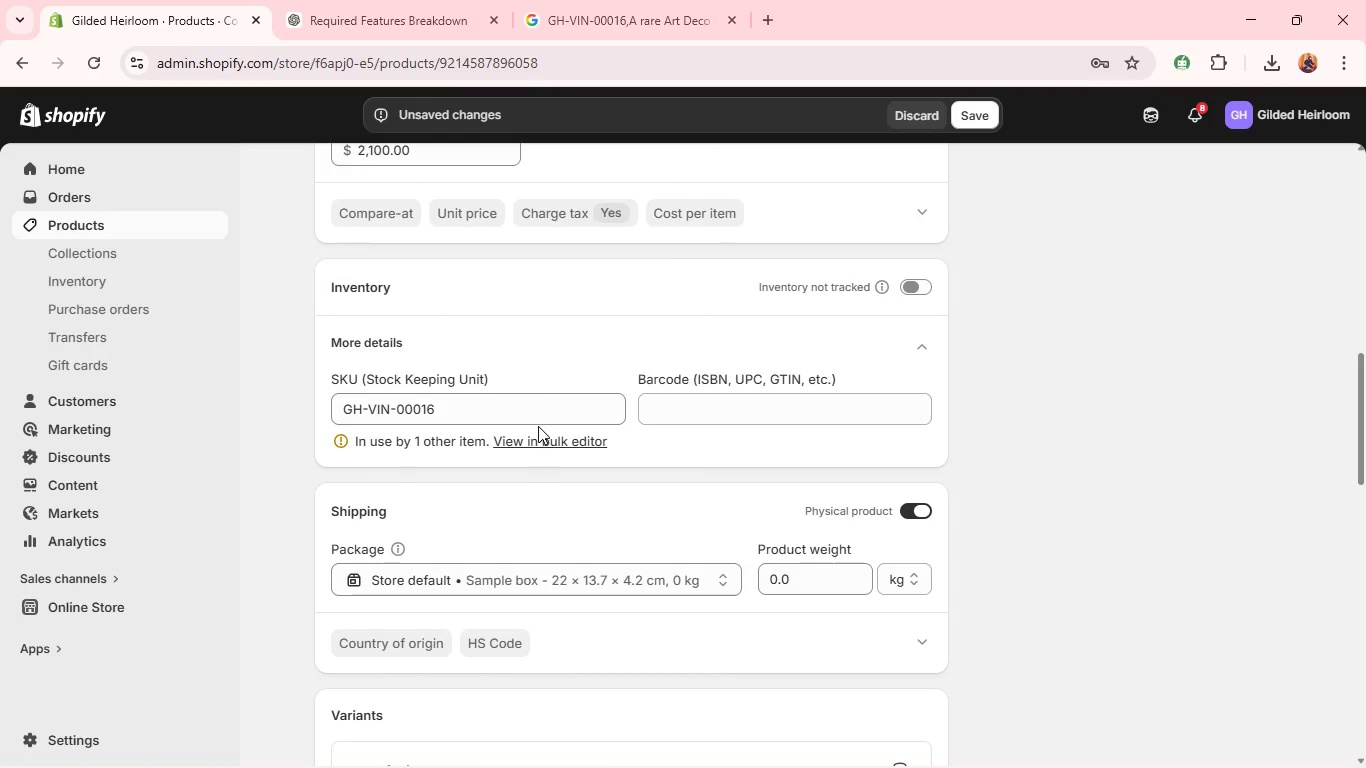 
left_click([696, 465])
 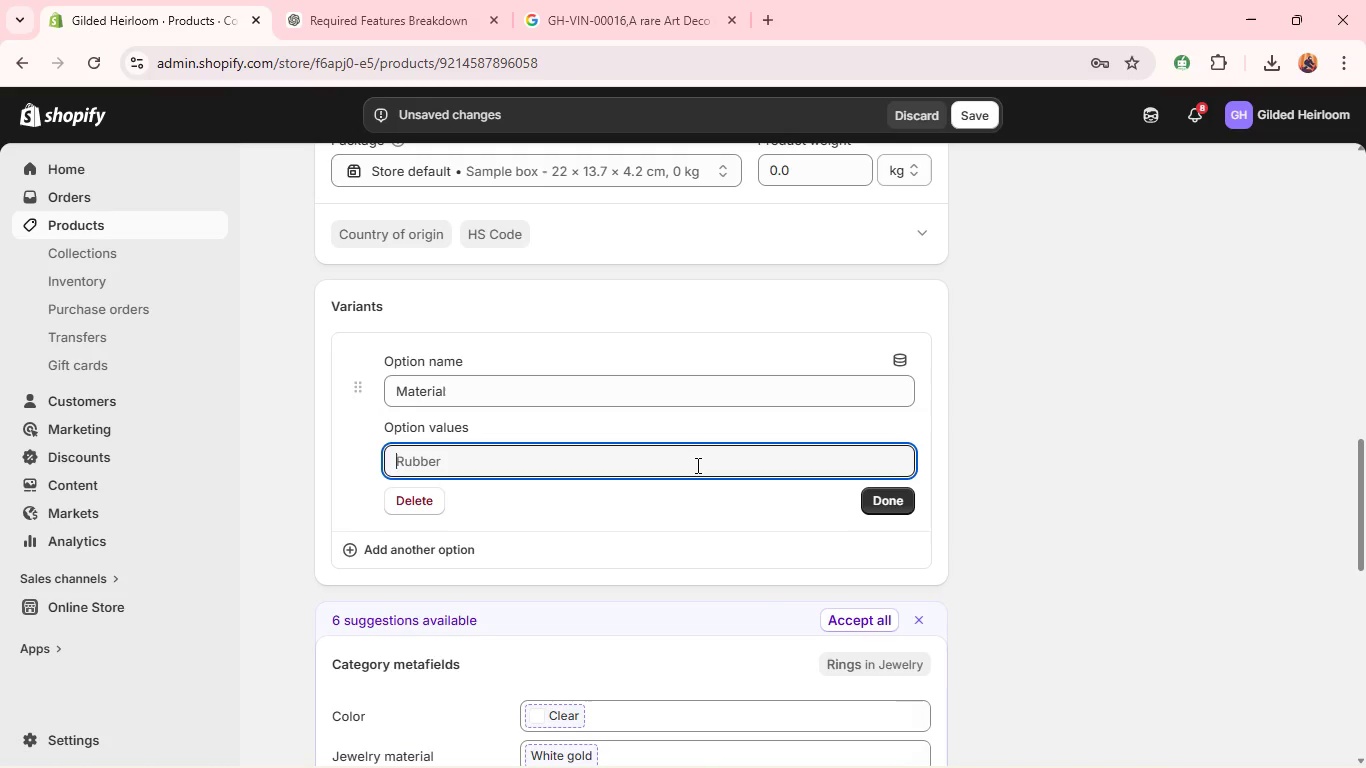 
hold_key(key=ShiftLeft, duration=1.38)
 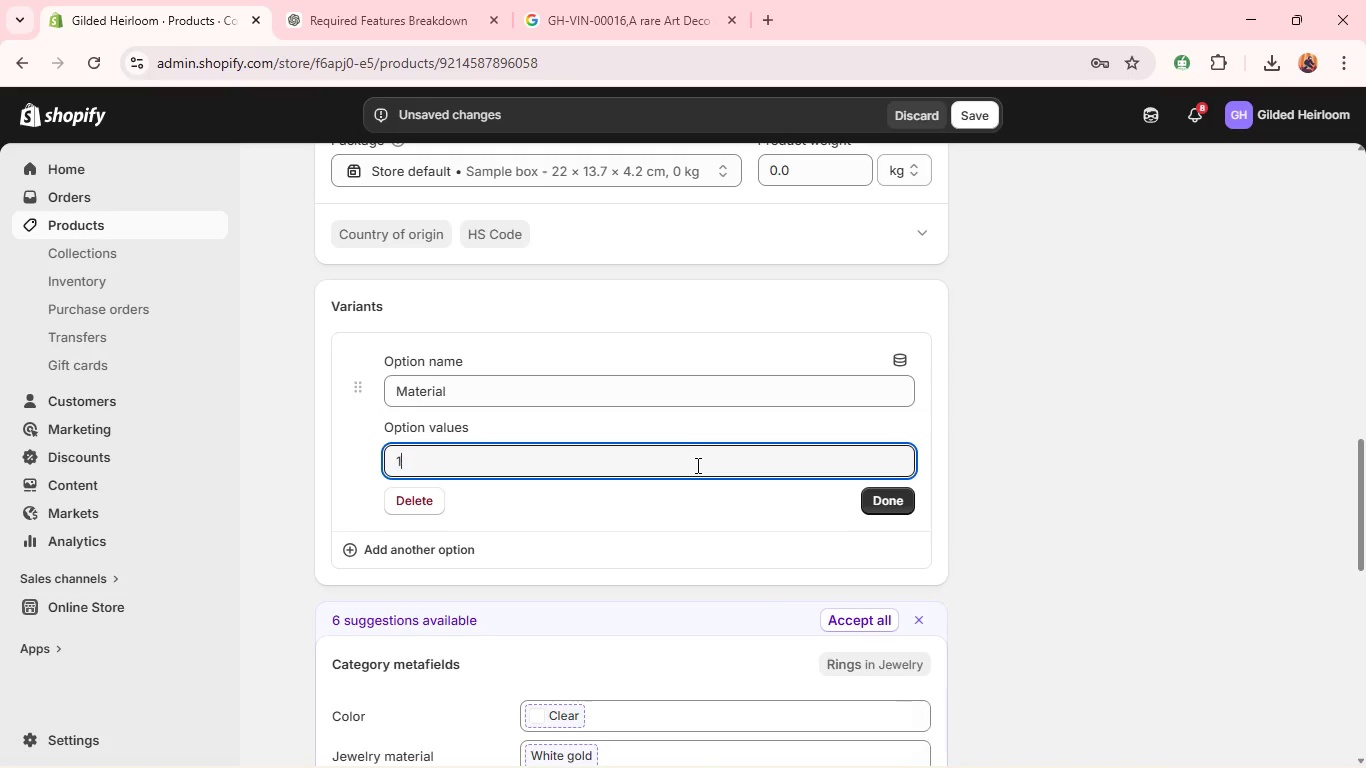 
type(18k E)
key(Backspace)
type(W)
 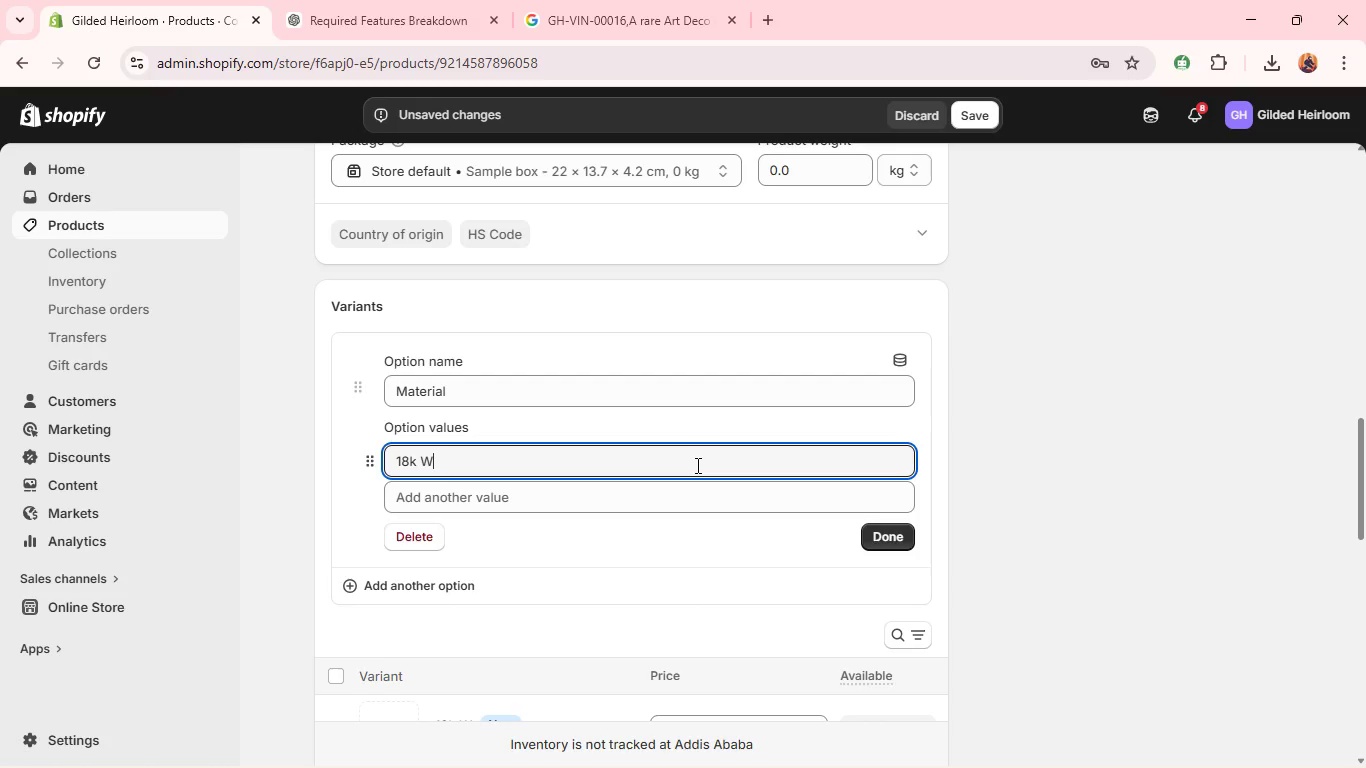 
type(hite Gold)
 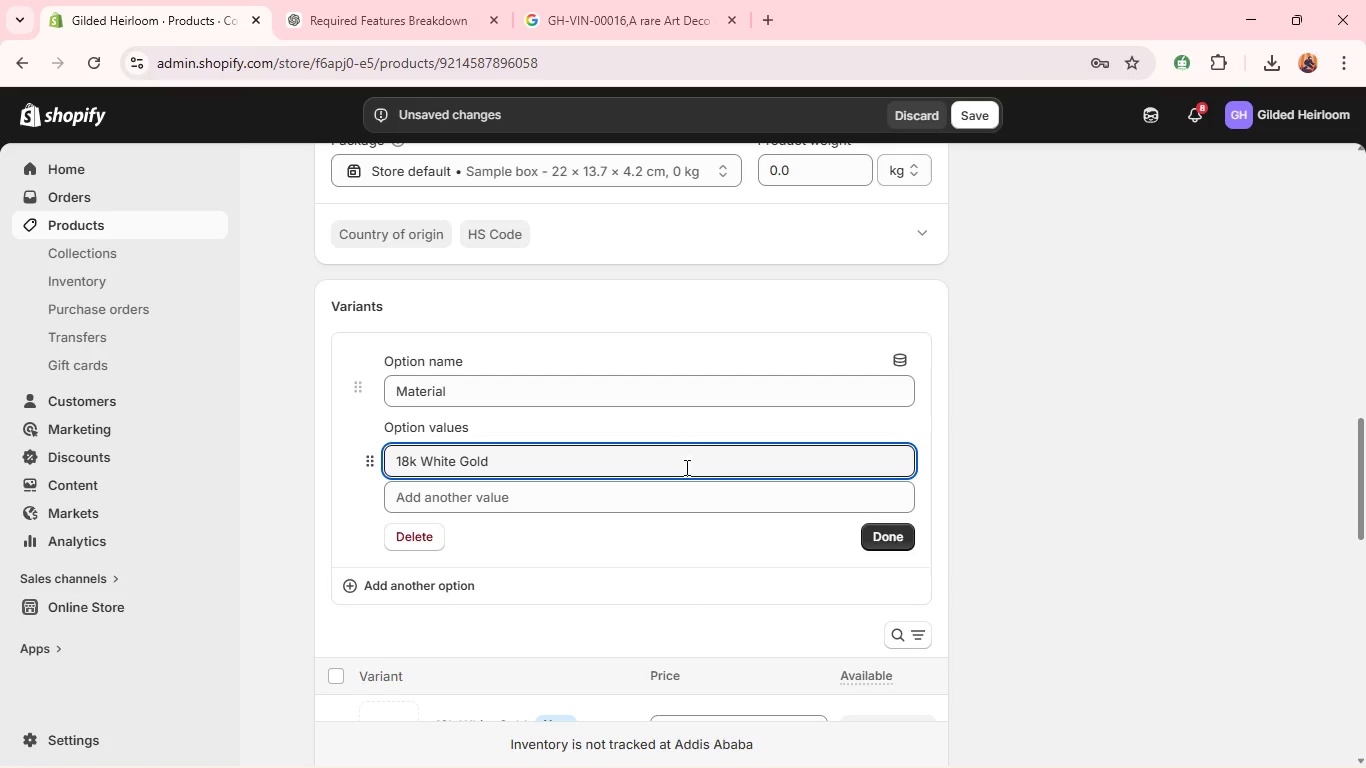 
left_click([884, 544])
 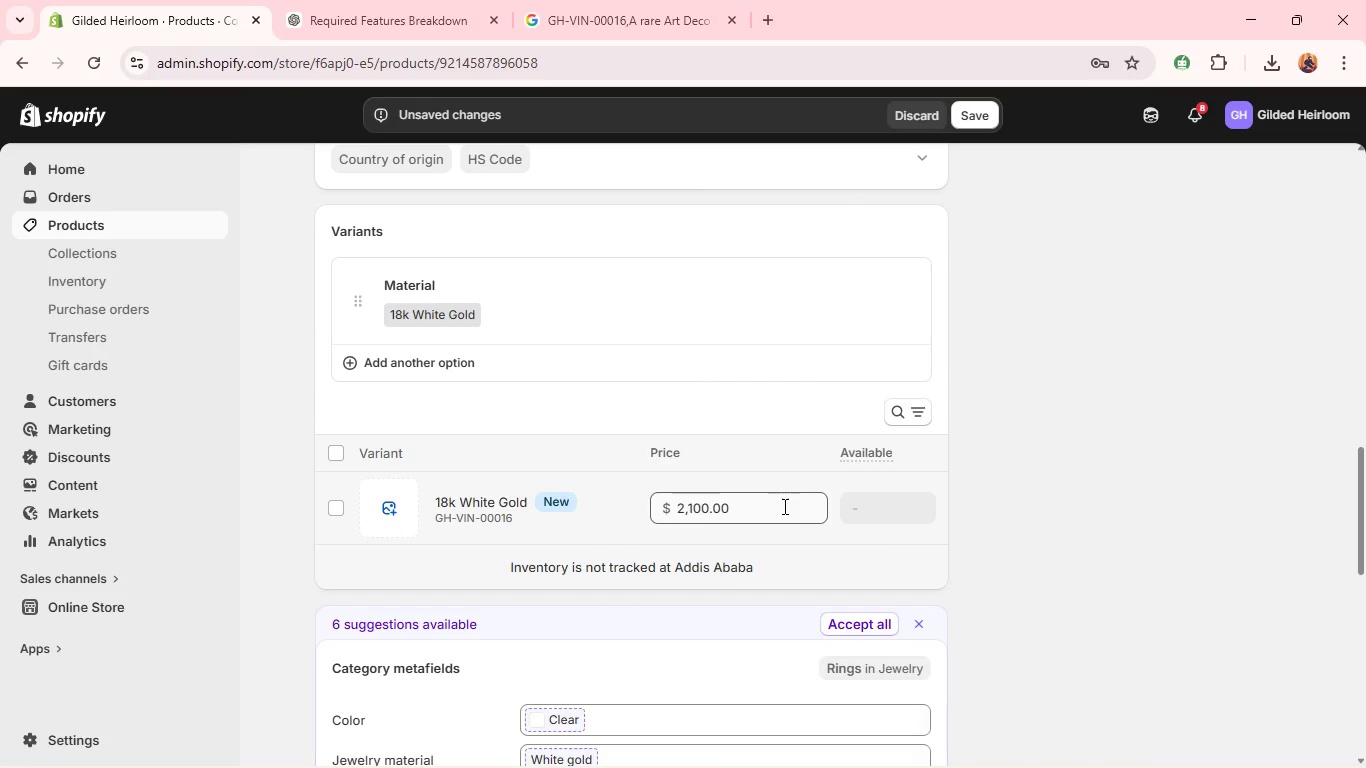 
double_click([783, 506])
 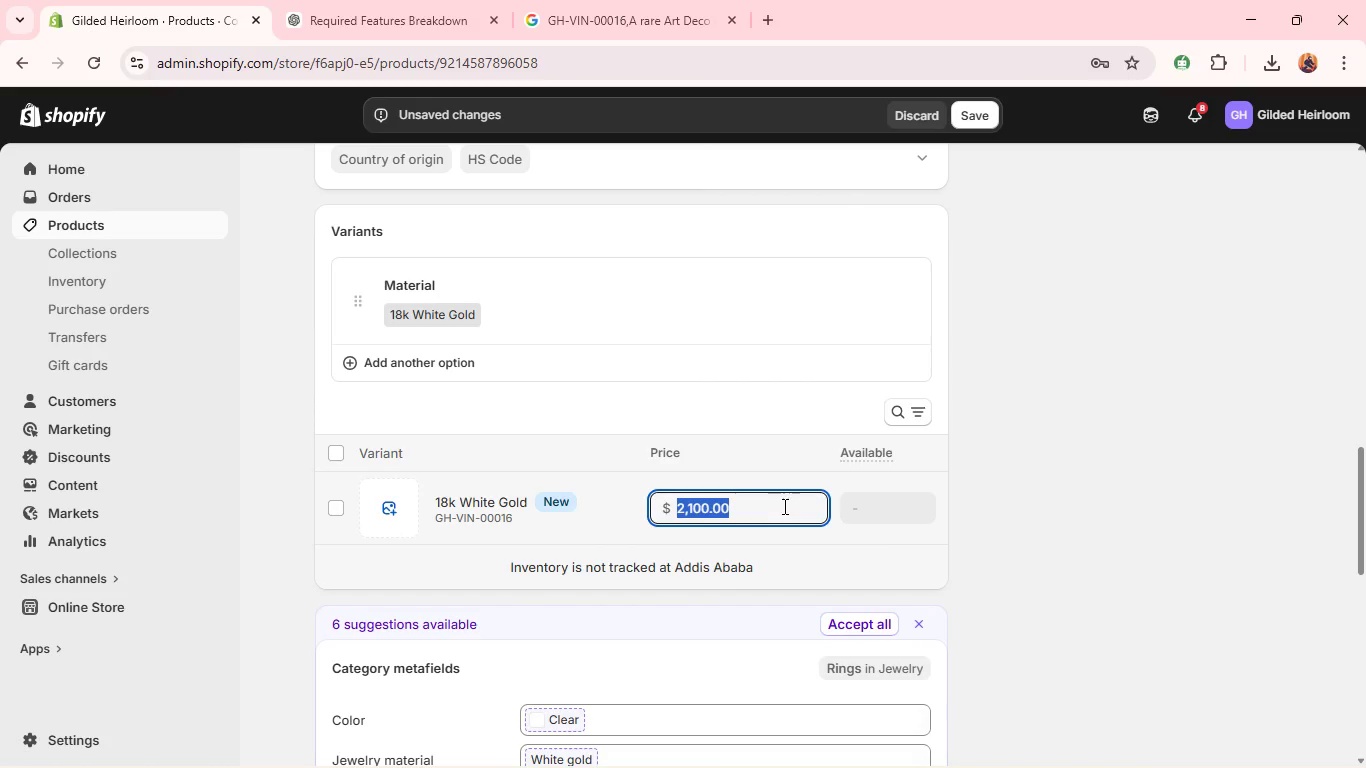 
triple_click([783, 506])
 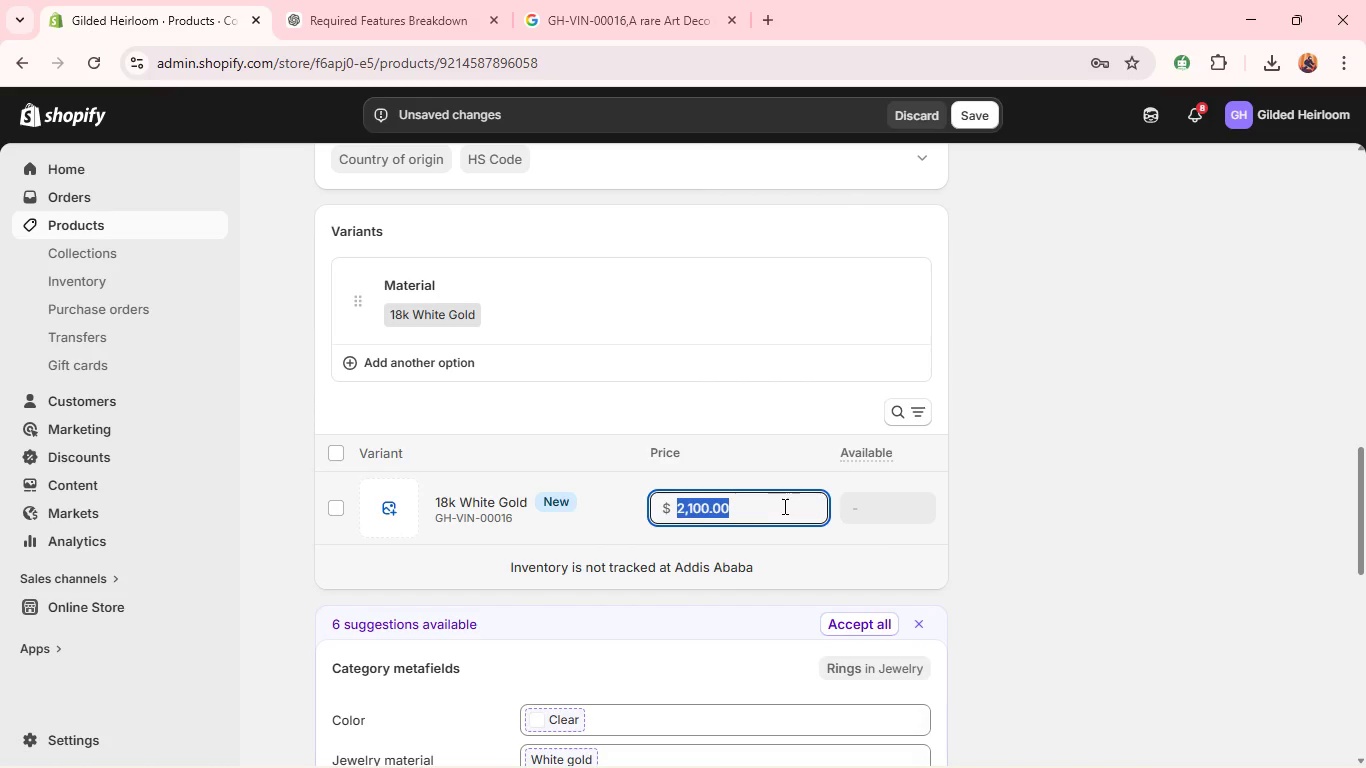 
type(89000)
key(Backspace)
 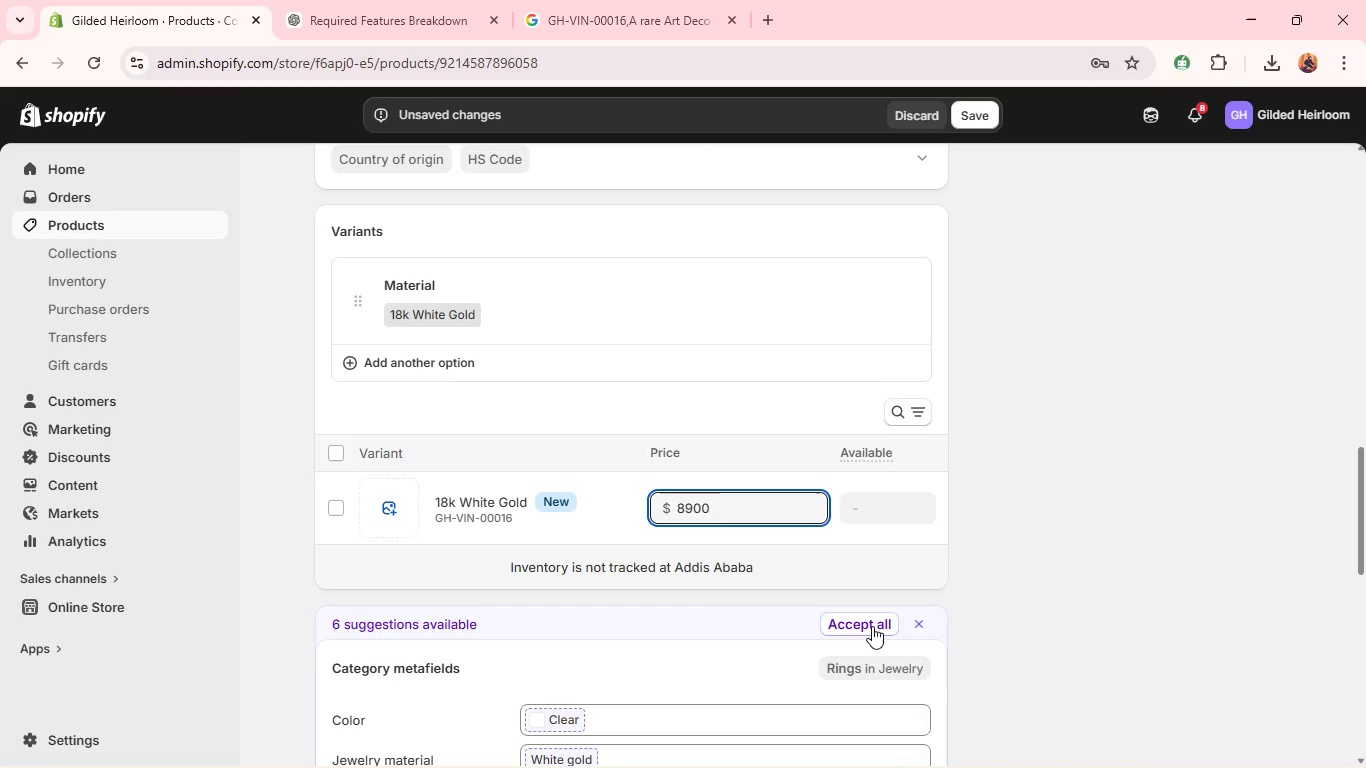 
left_click([866, 633])
 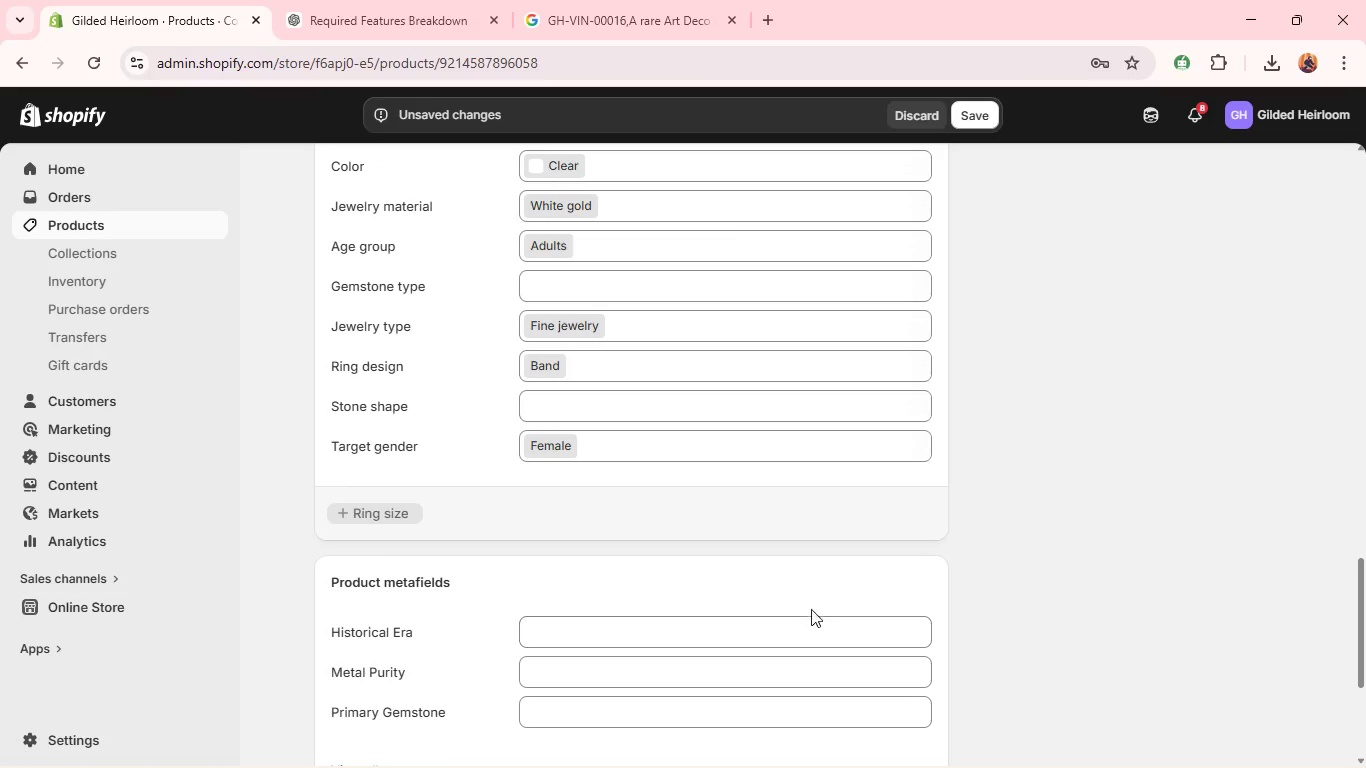 
wait(5.09)
 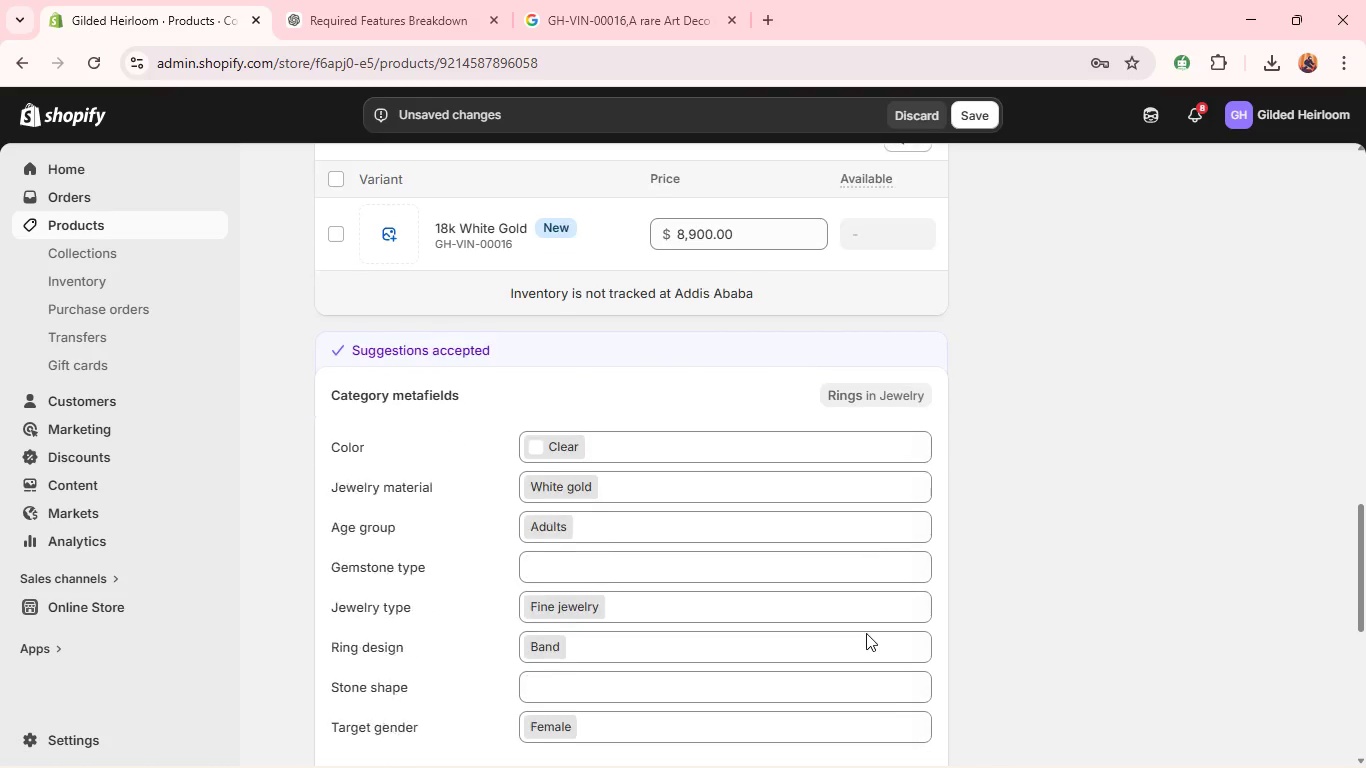 
left_click([802, 623])
 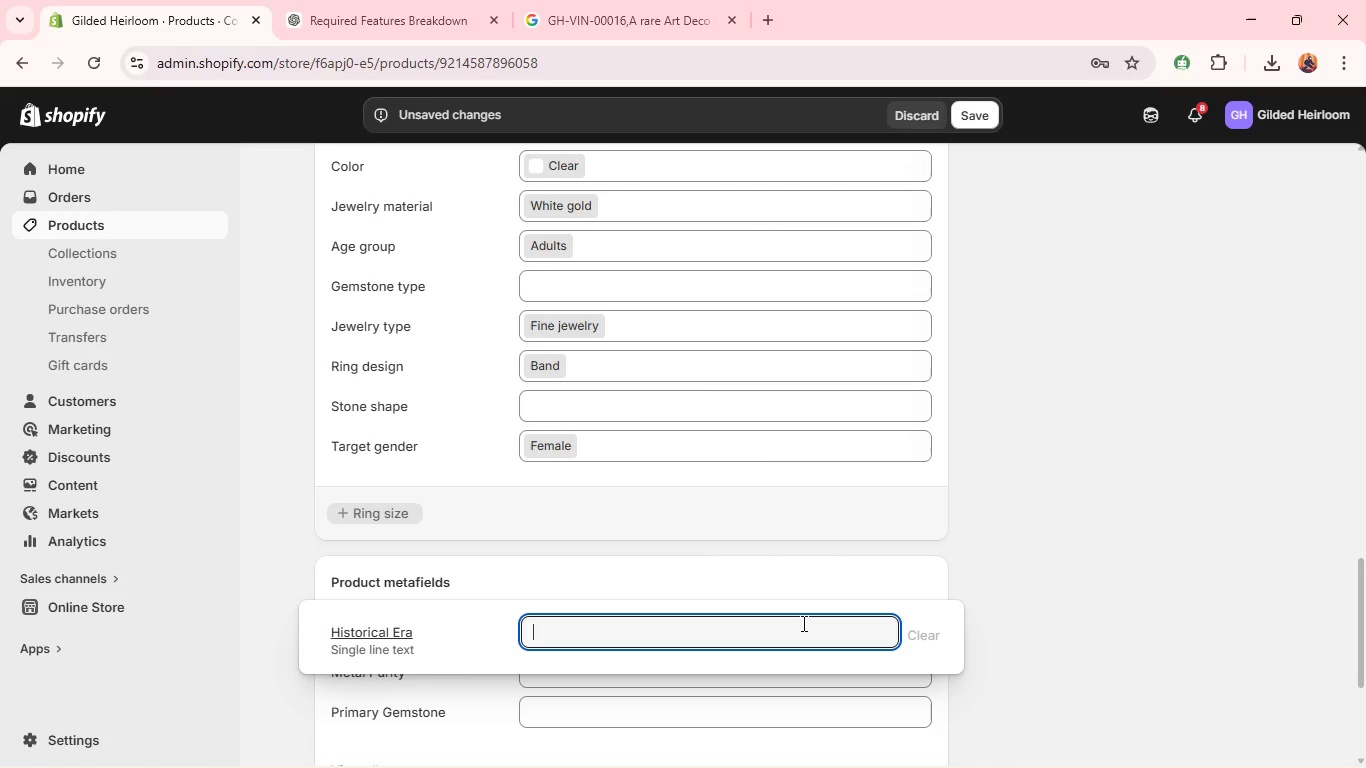 
wait(8.27)
 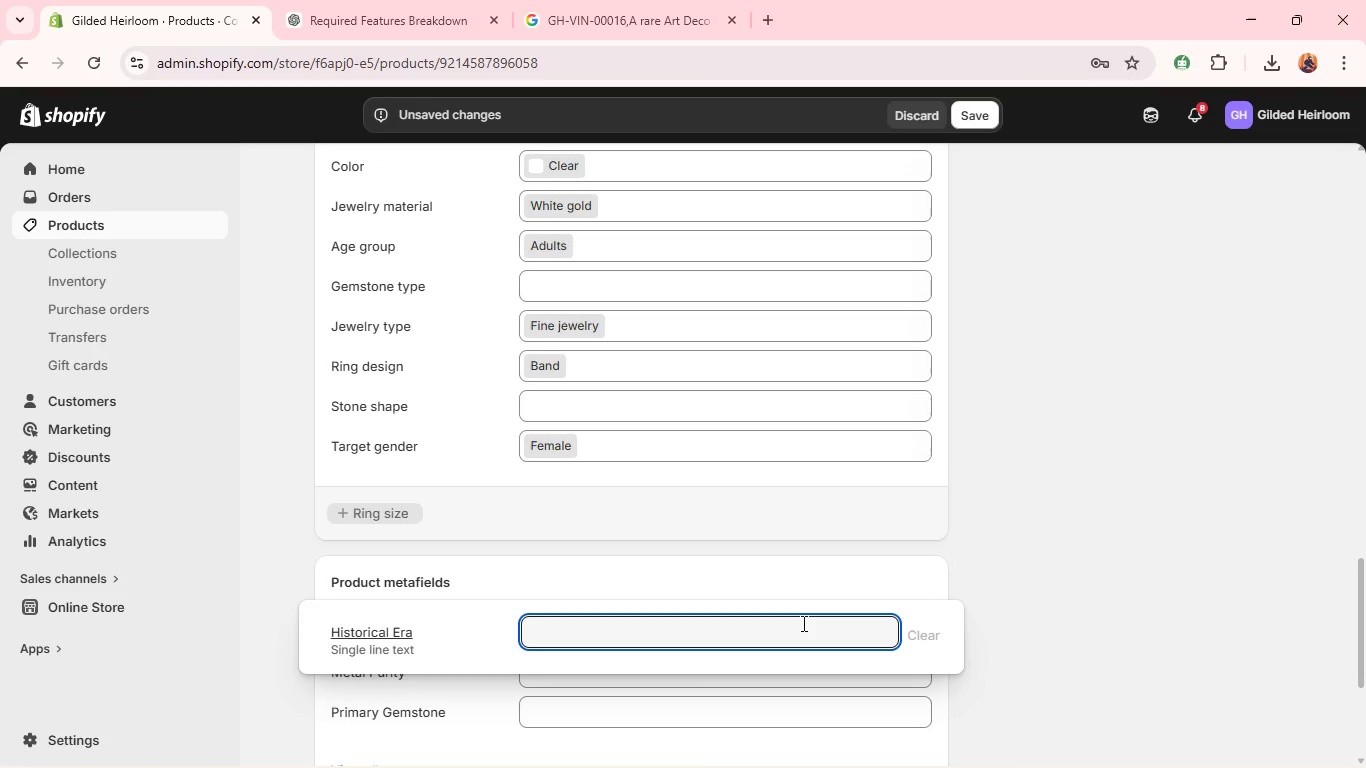 
type(Art Deco)
 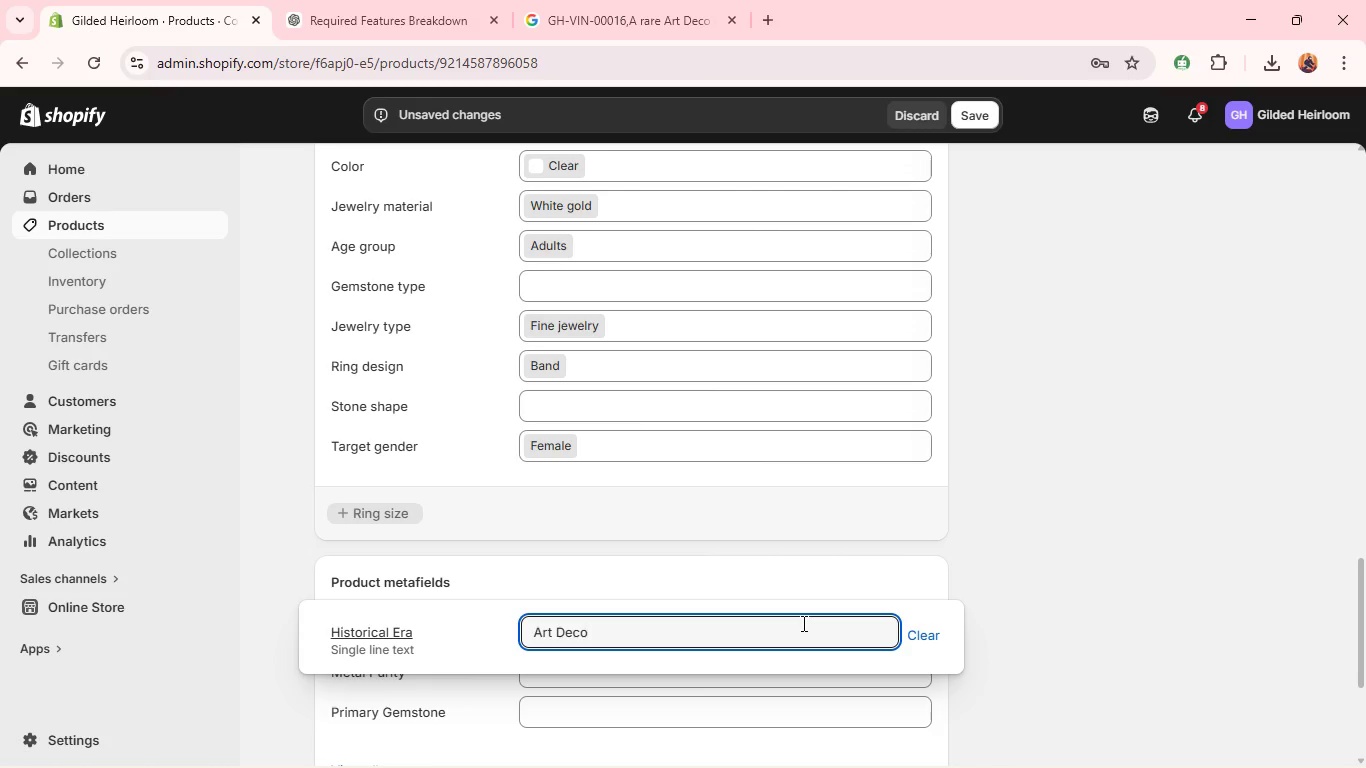 
wait(9.97)
 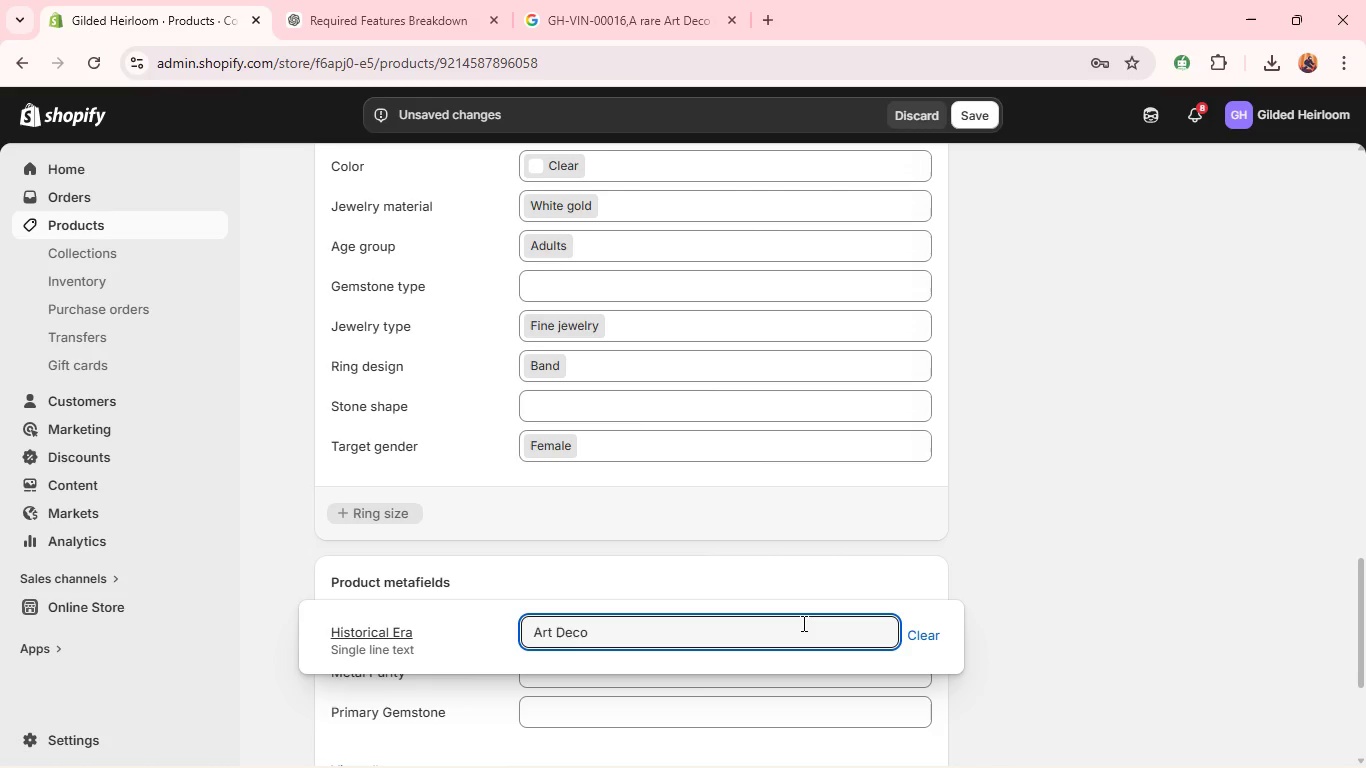 
left_click([821, 680])
 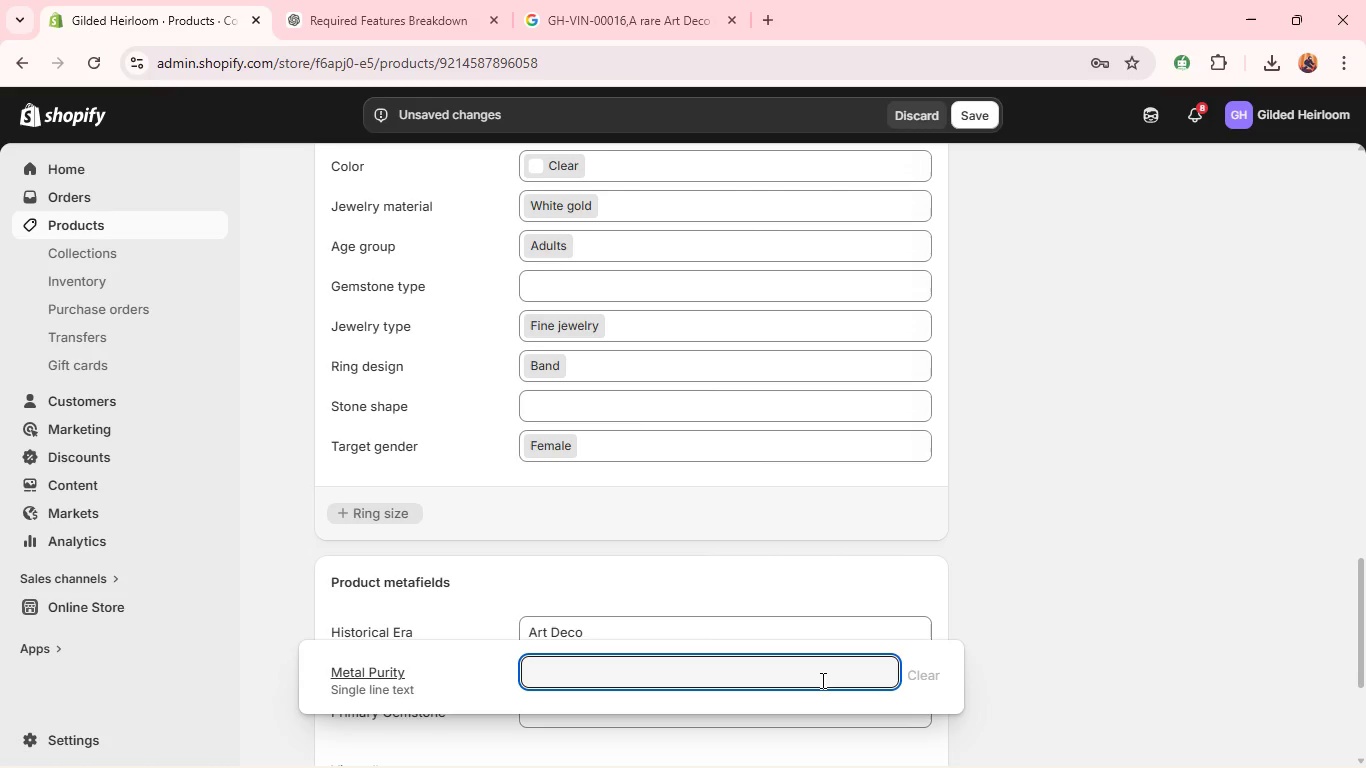 
type(18k White Gold)
 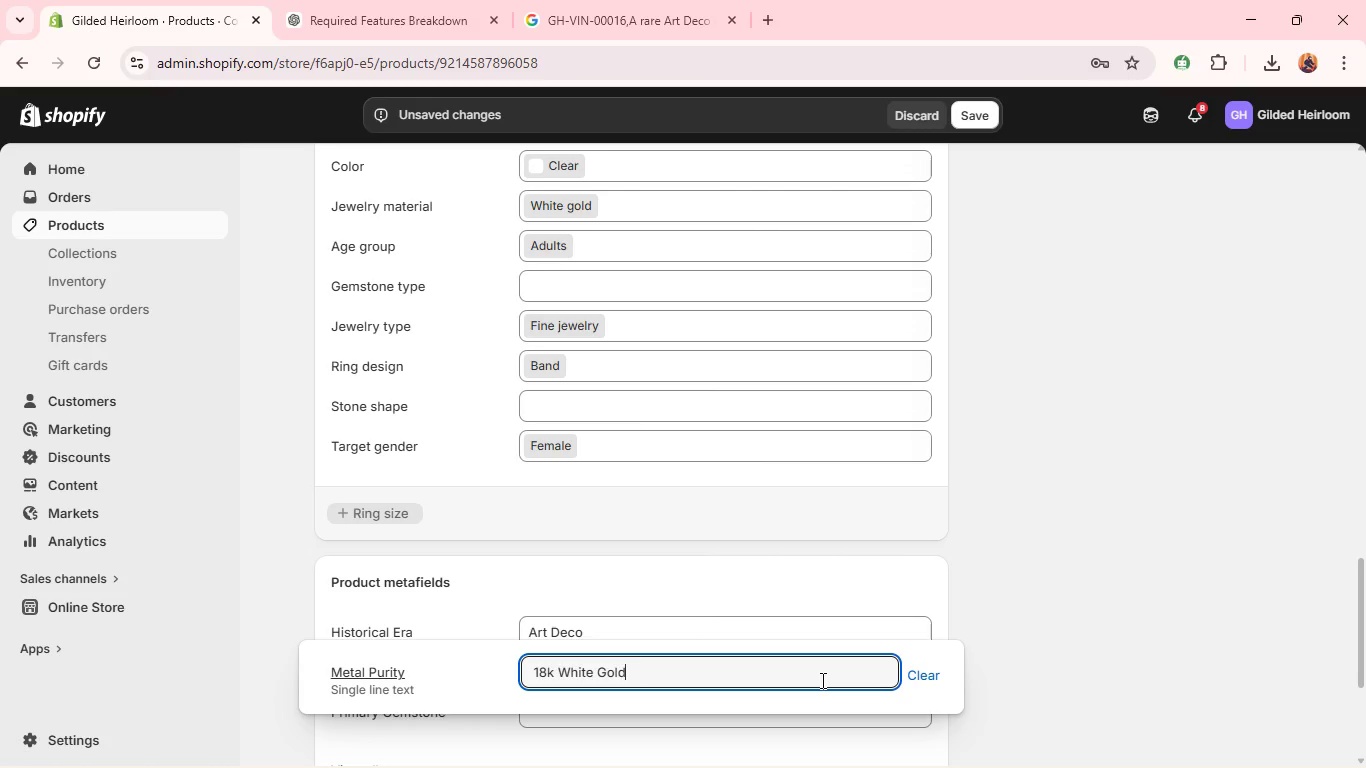 
wait(6.31)
 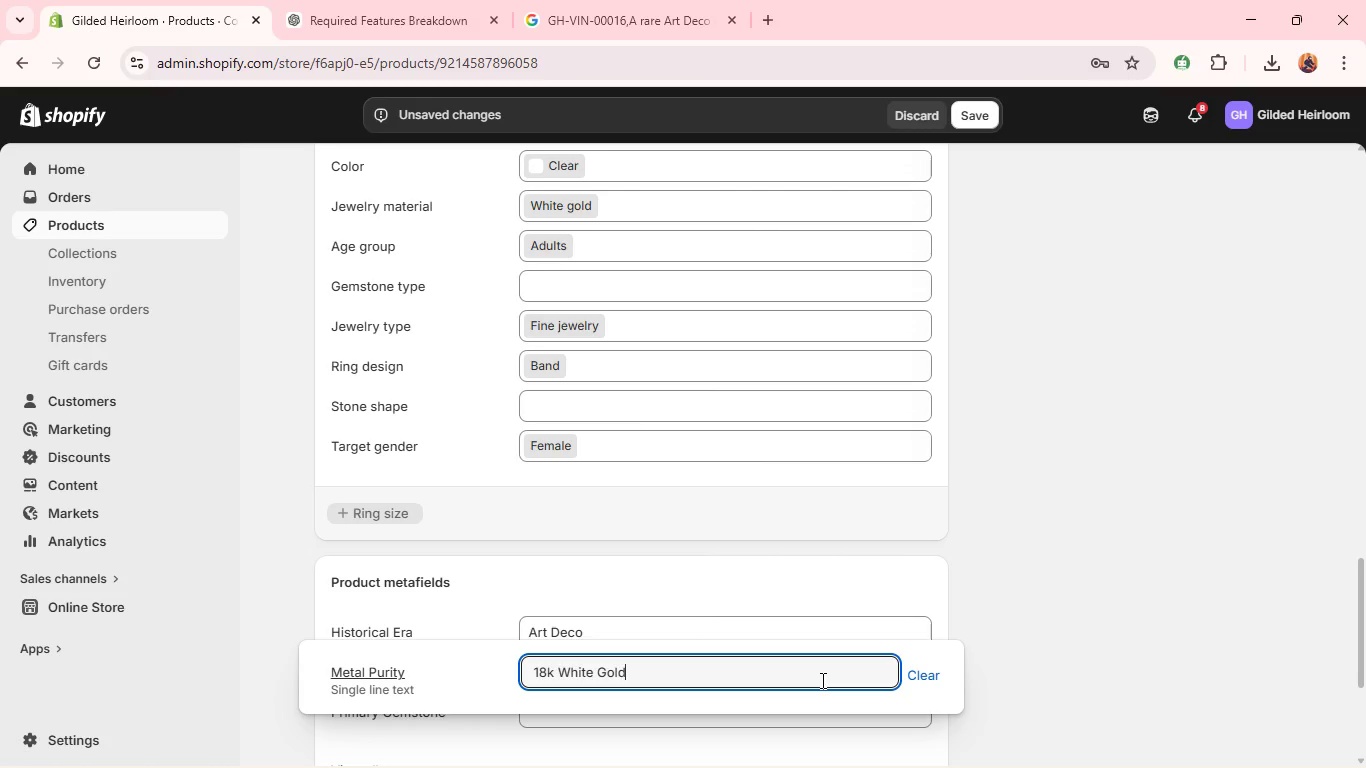 
left_click([1121, 713])
 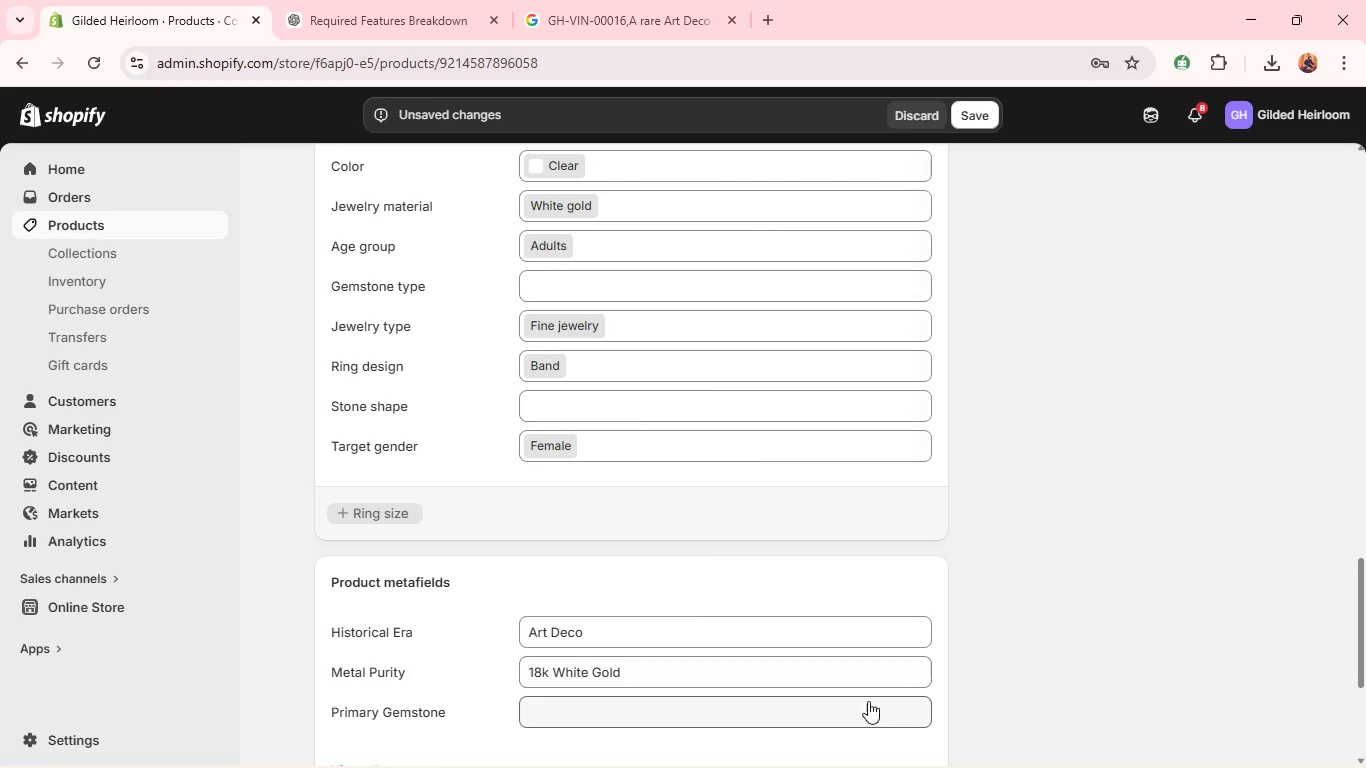 
left_click([868, 712])
 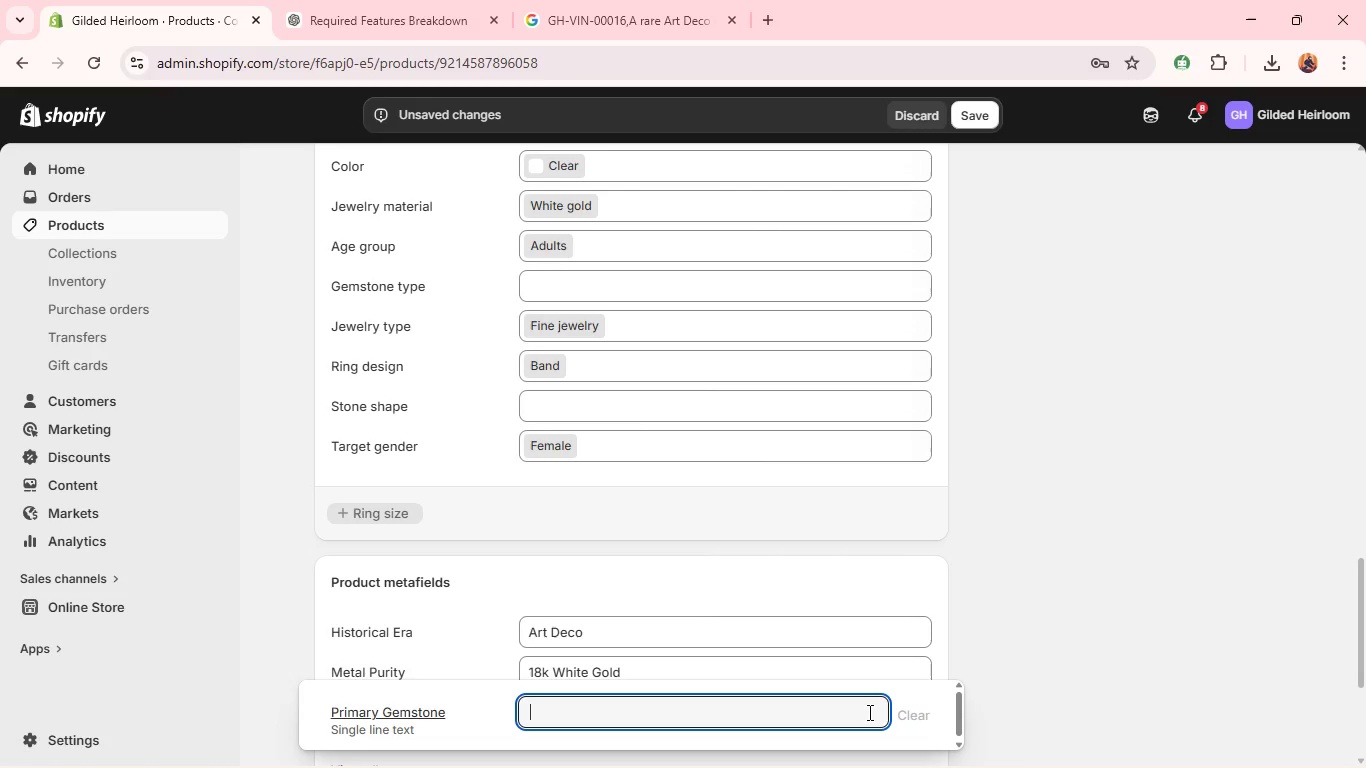 
type(Colombian EMerald )
key(Backspace)
key(Backspace)
key(Backspace)
key(Backspace)
key(Backspace)
key(Backspace)
key(Backspace)
type(merald)
 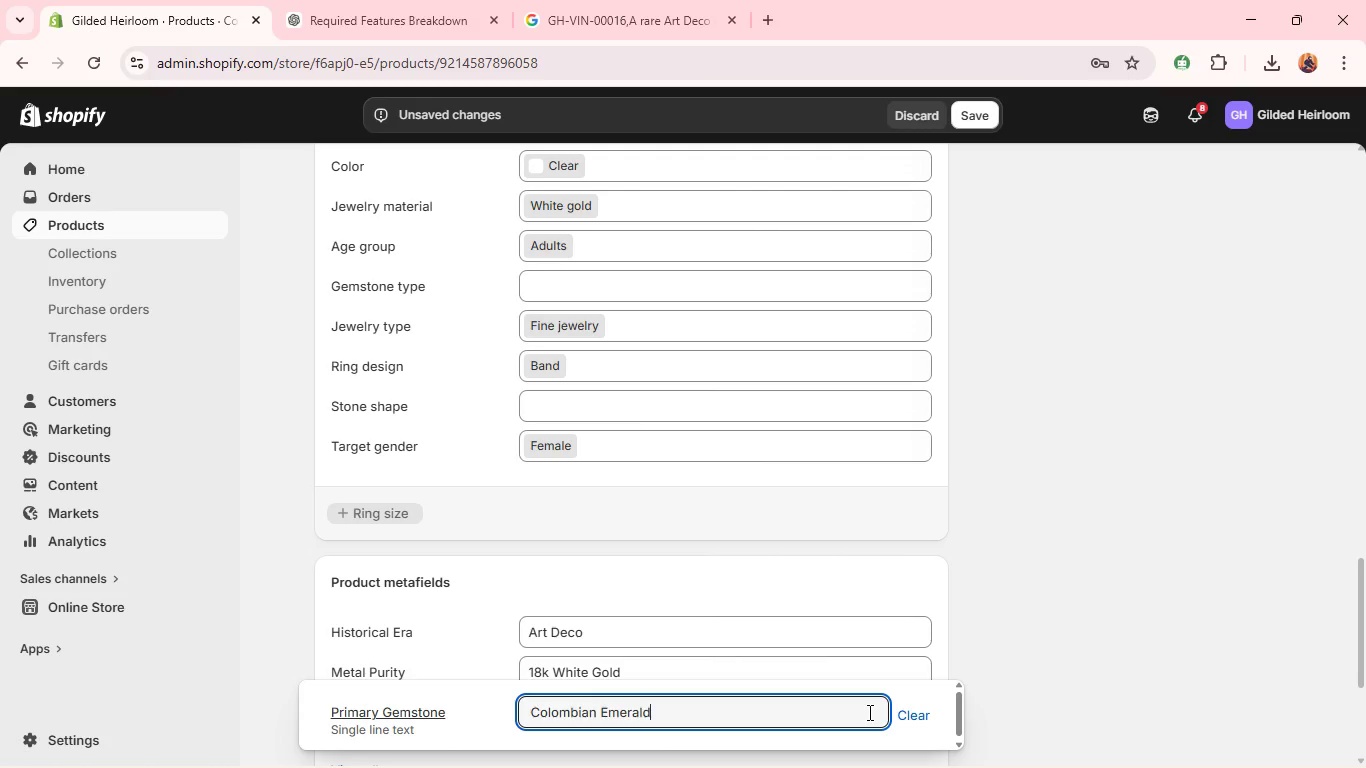 
left_click([1129, 654])
 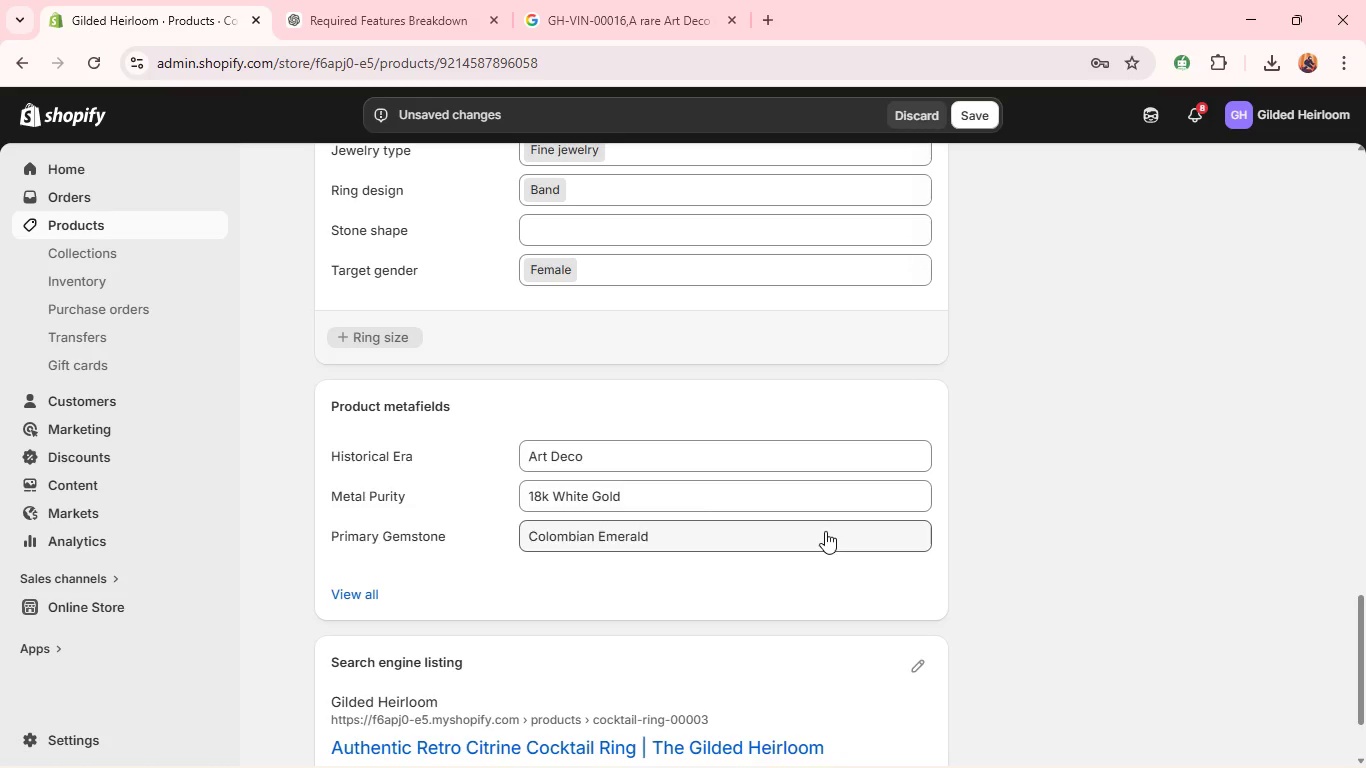 
wait(6.47)
 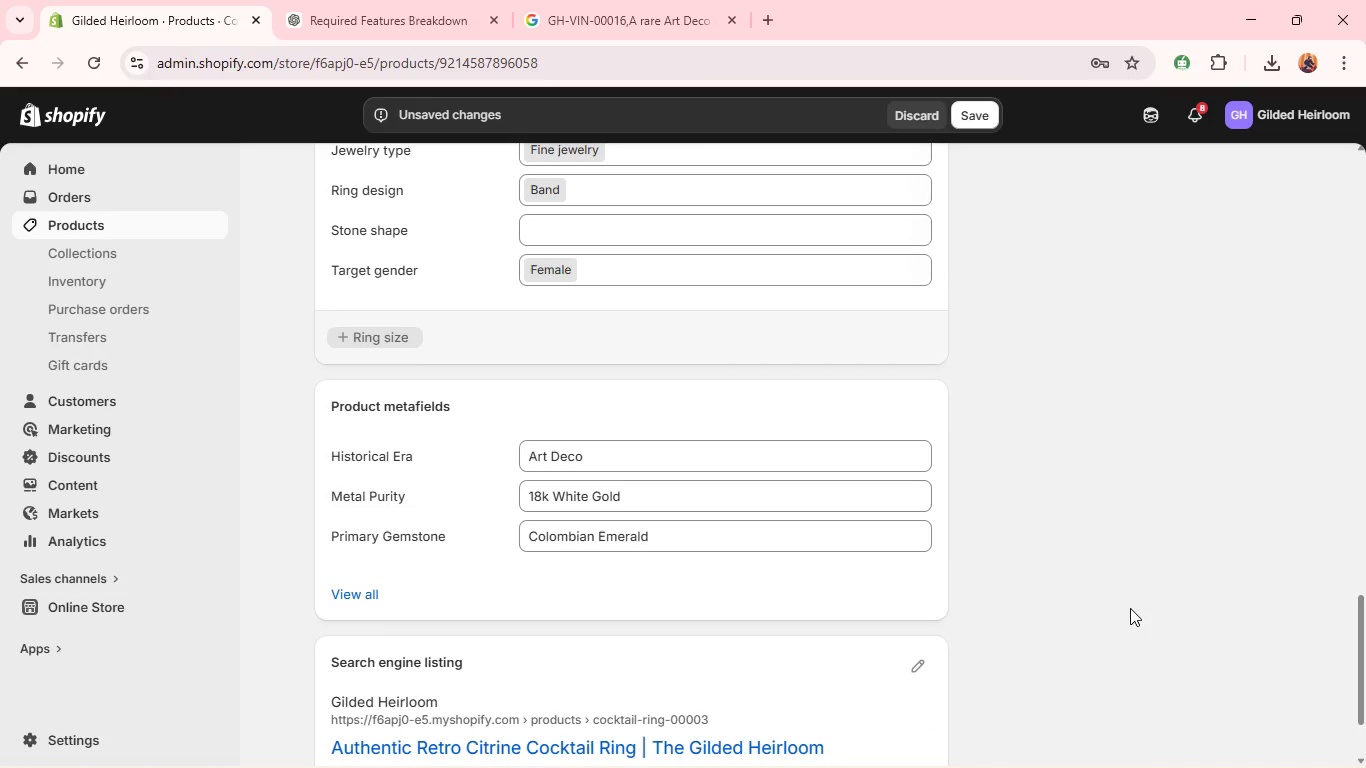 
left_click([929, 521])
 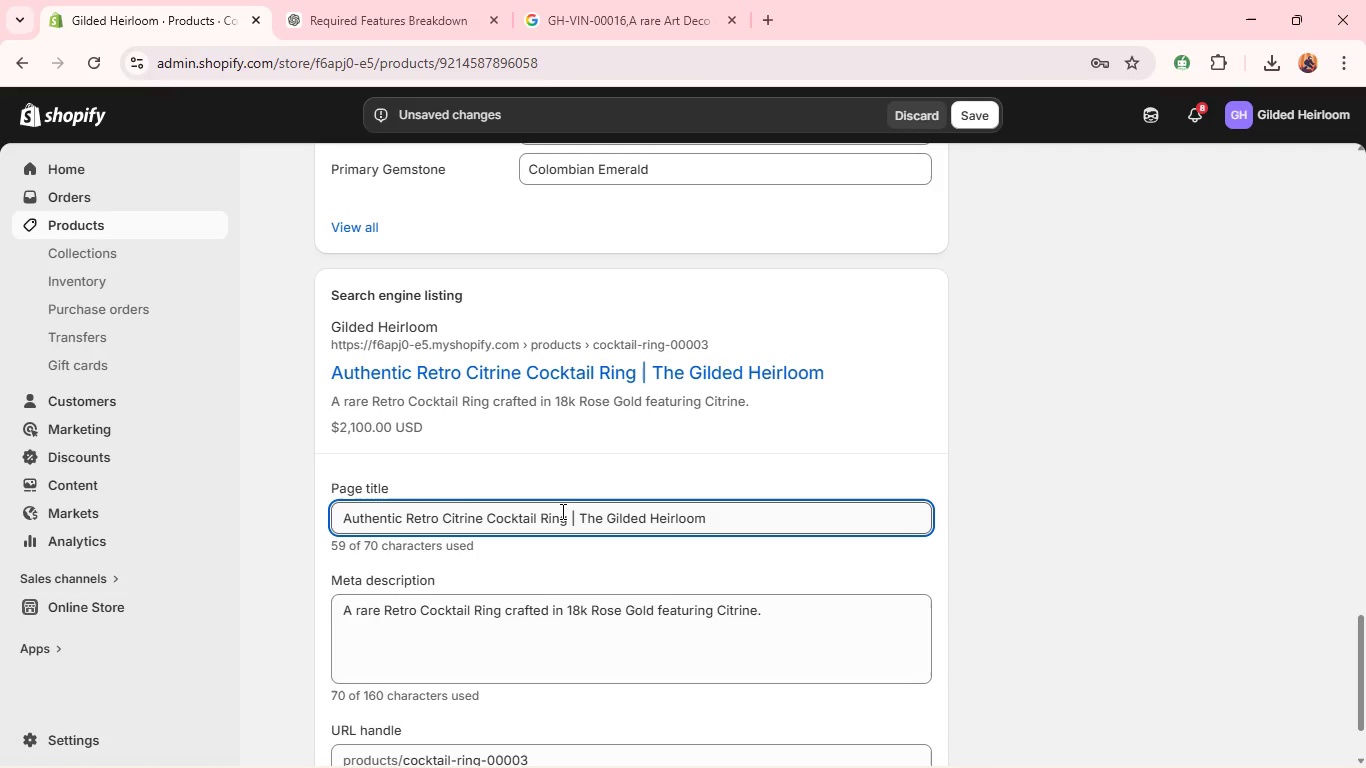 
wait(14.23)
 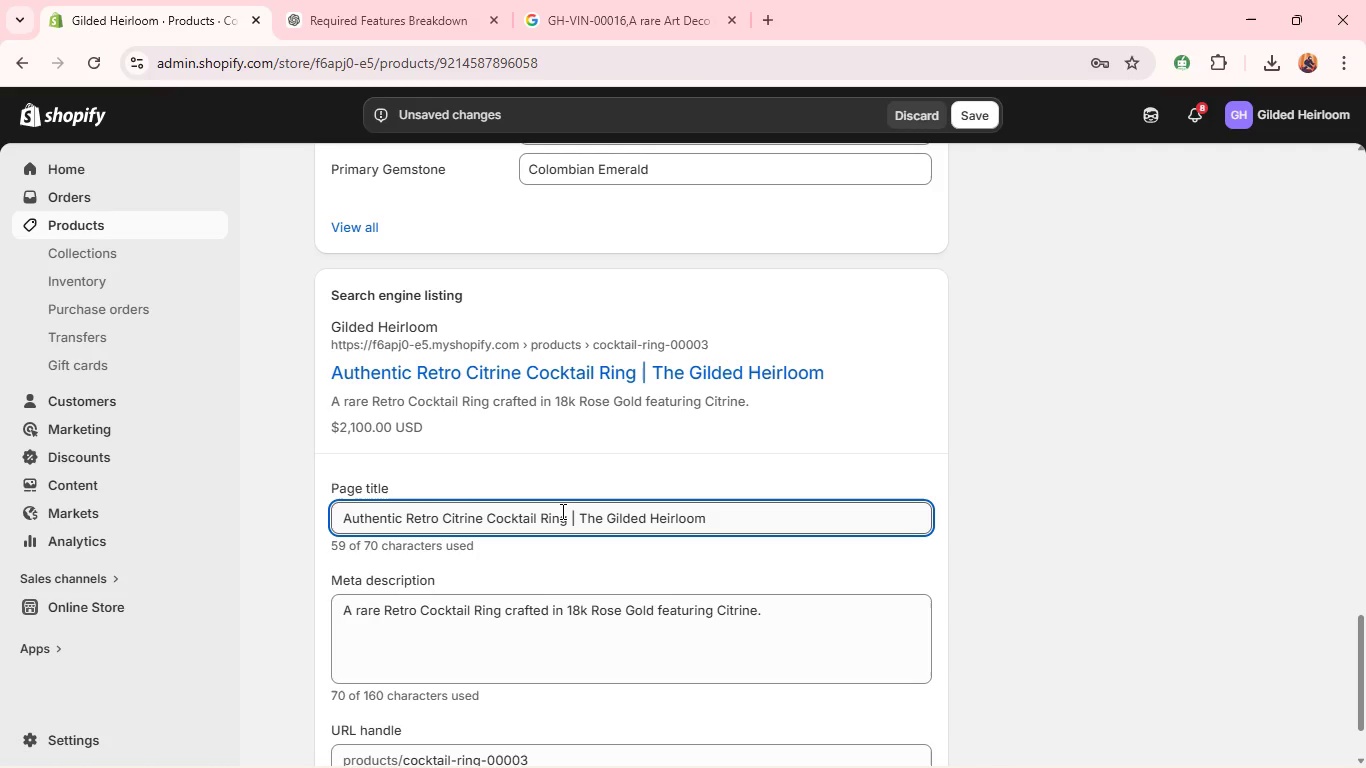 
mouse_move([820, 200])
 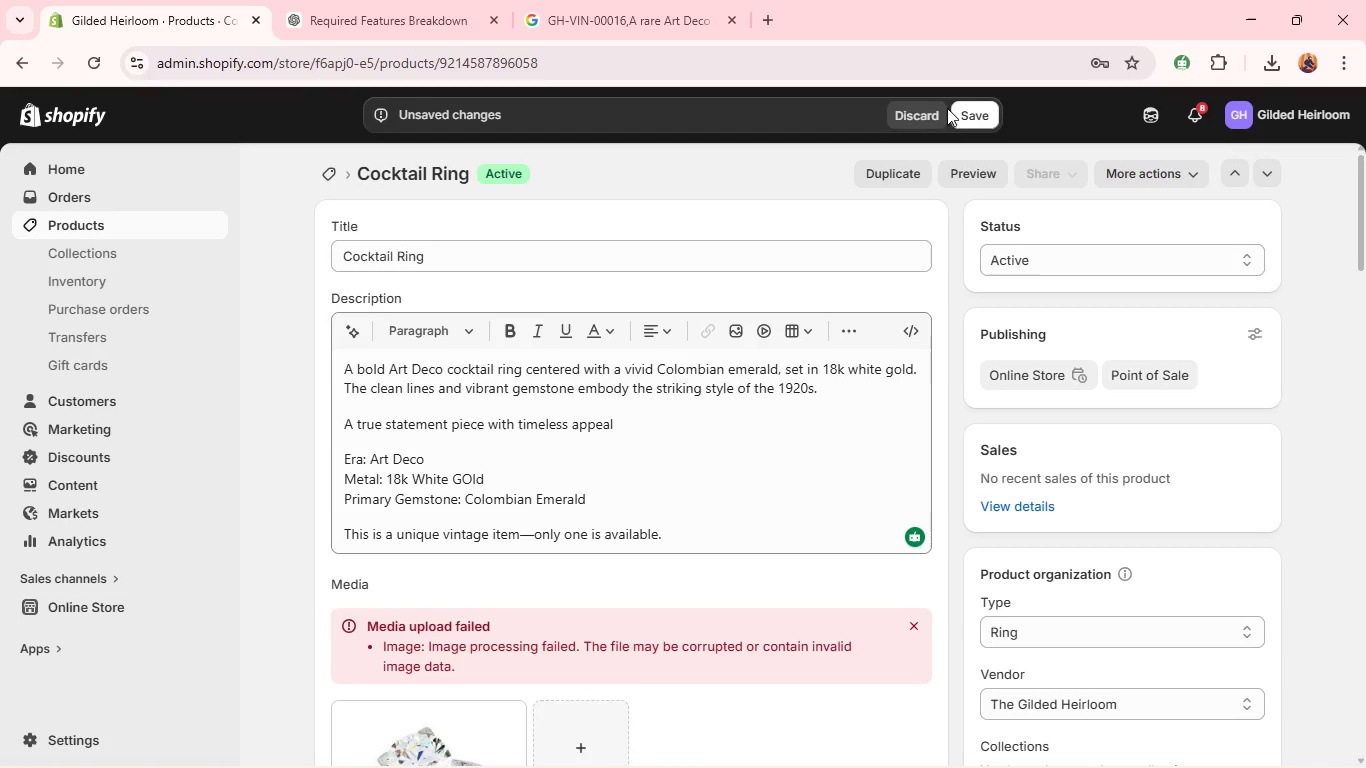 
left_click([979, 115])
 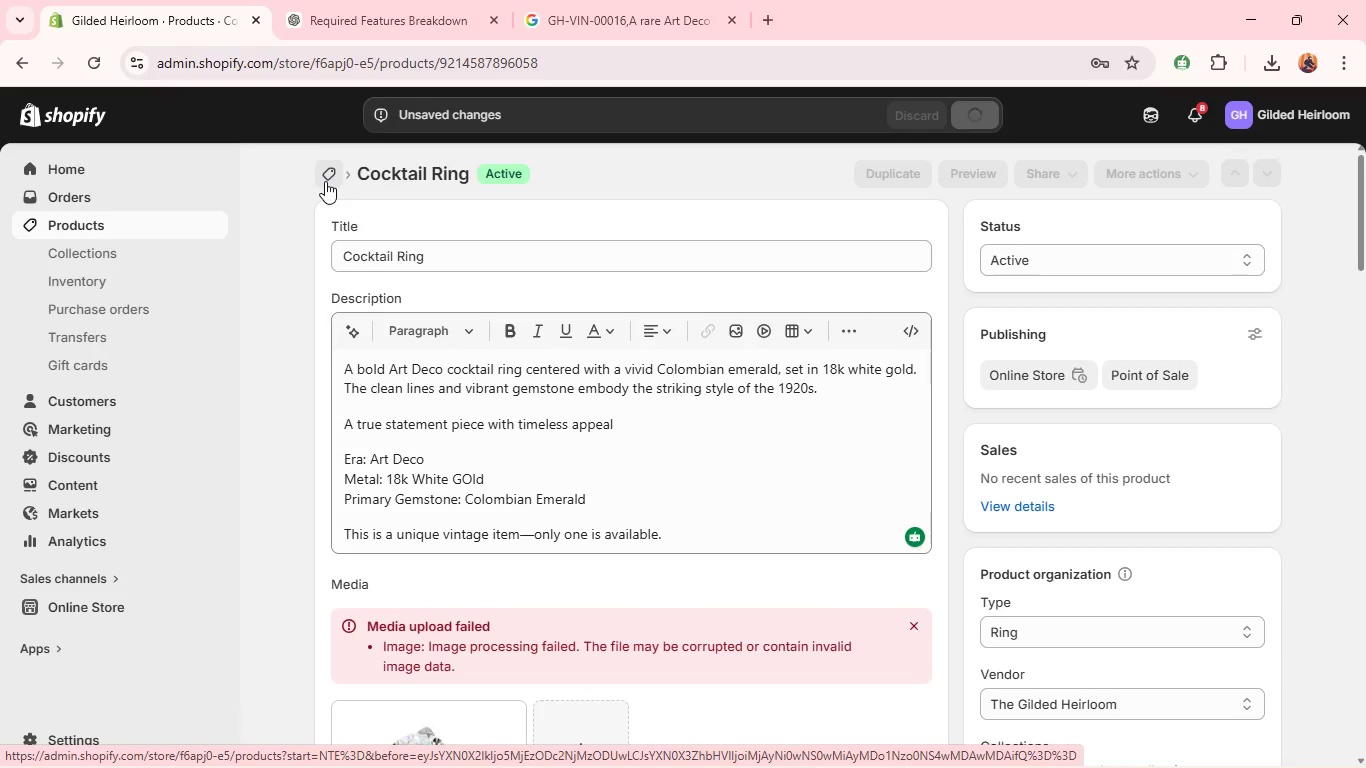 
wait(7.95)
 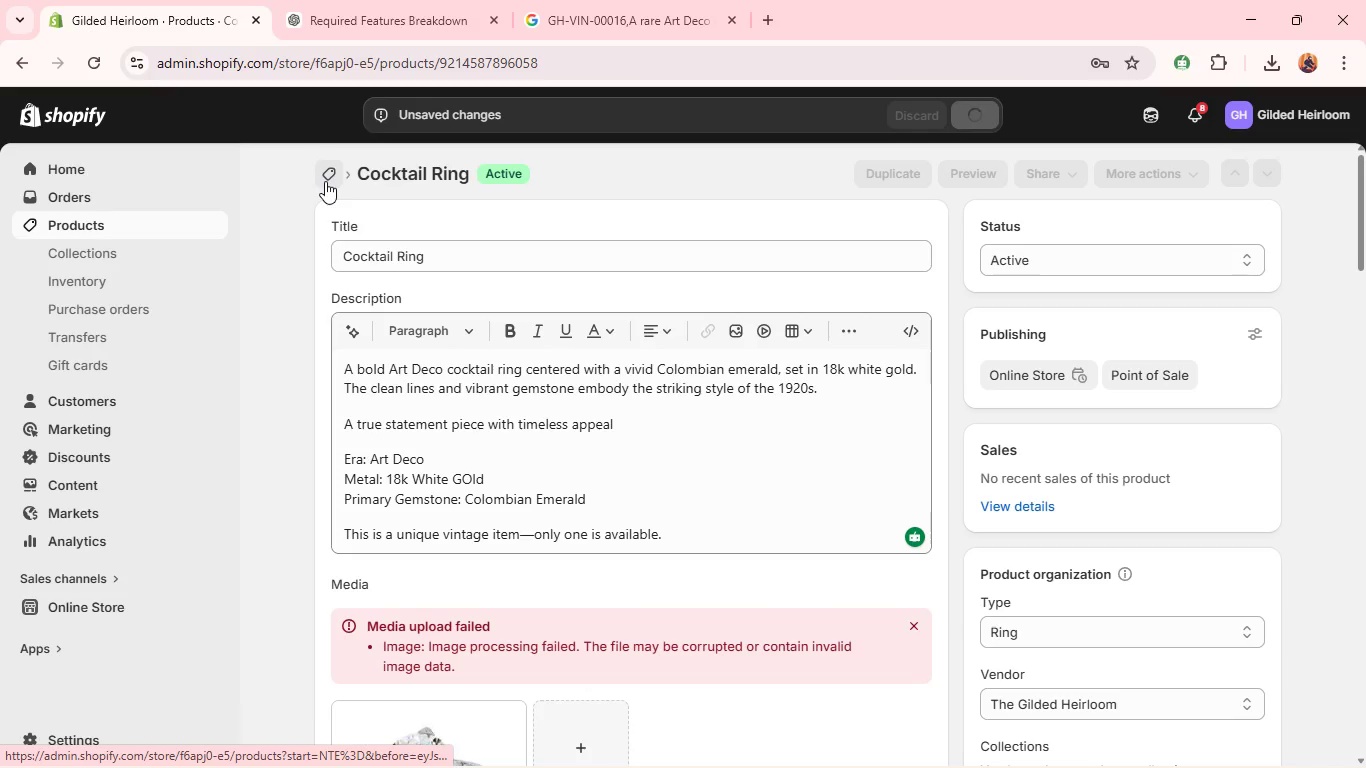 
left_click([325, 181])
 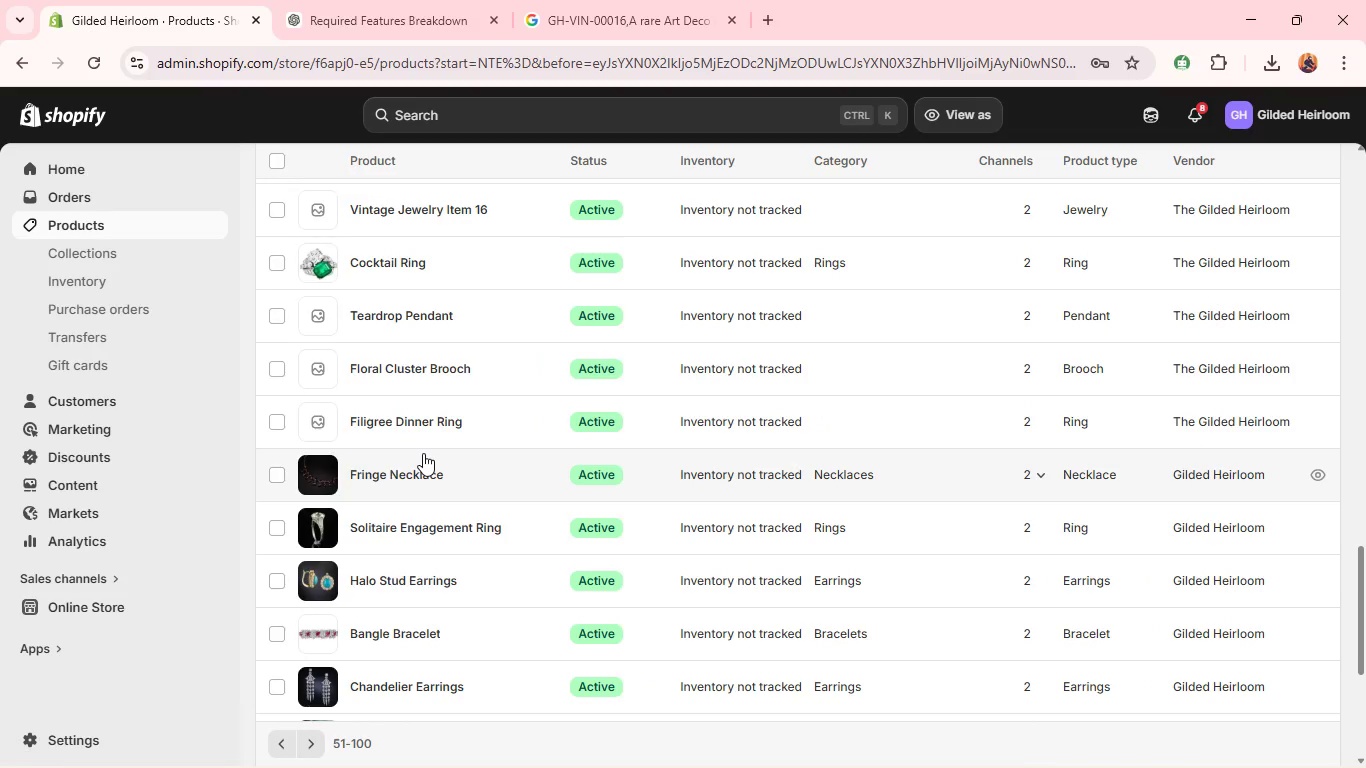 
wait(28.24)
 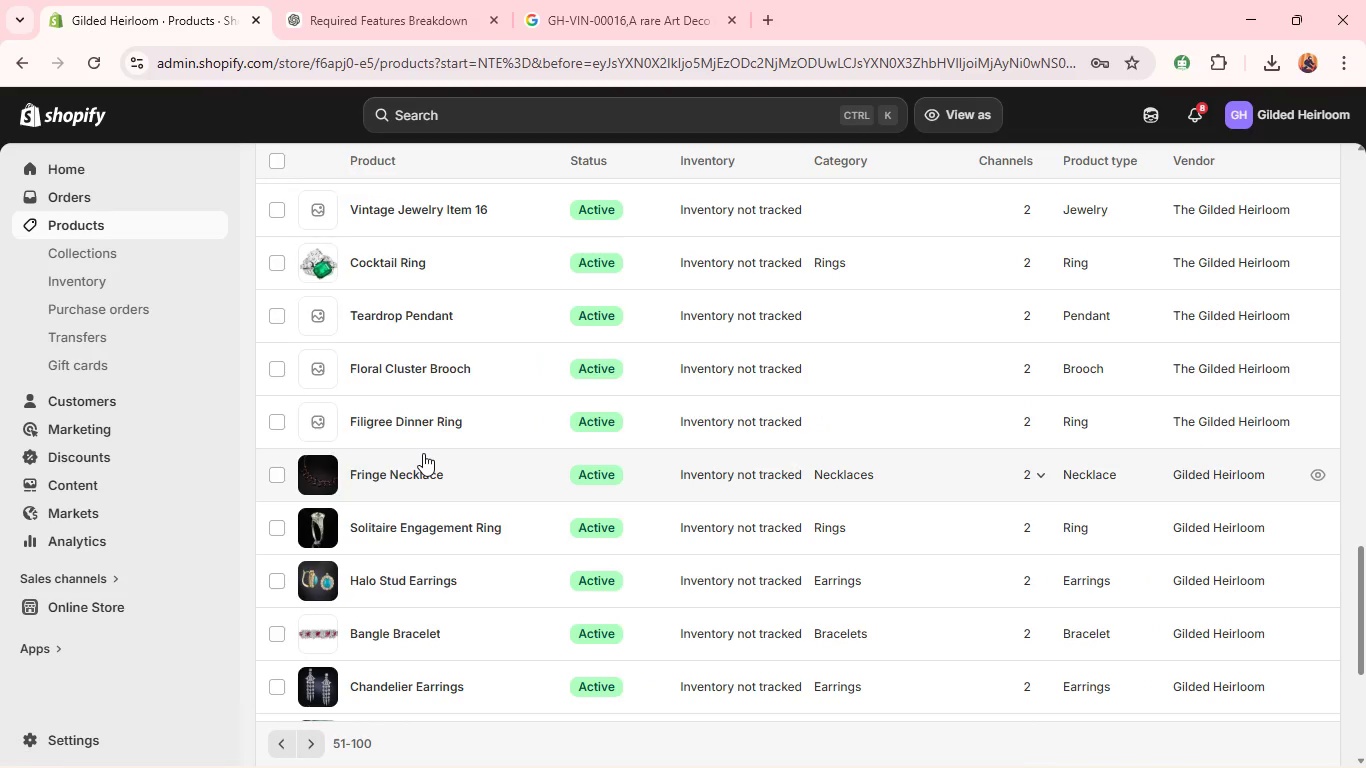 
left_click([317, 674])
 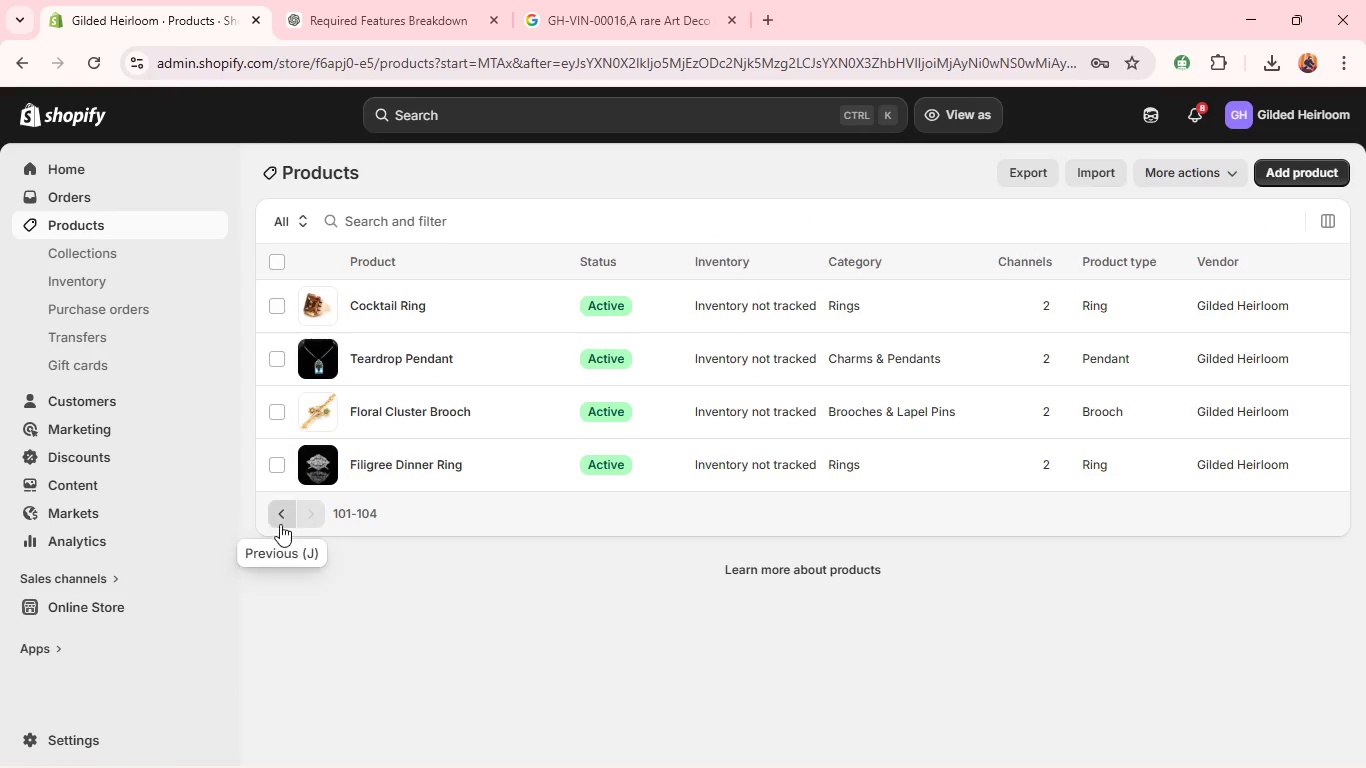 
wait(6.89)
 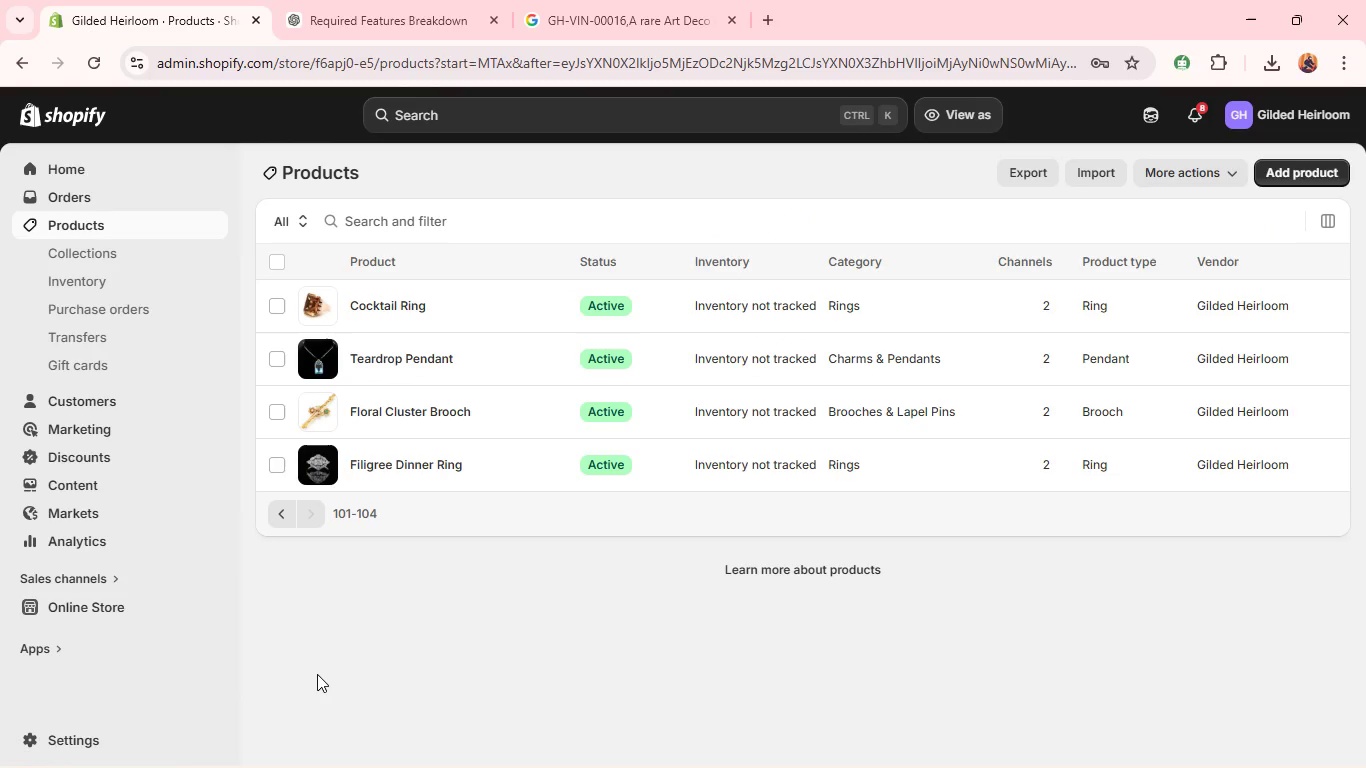 
left_click([280, 516])
 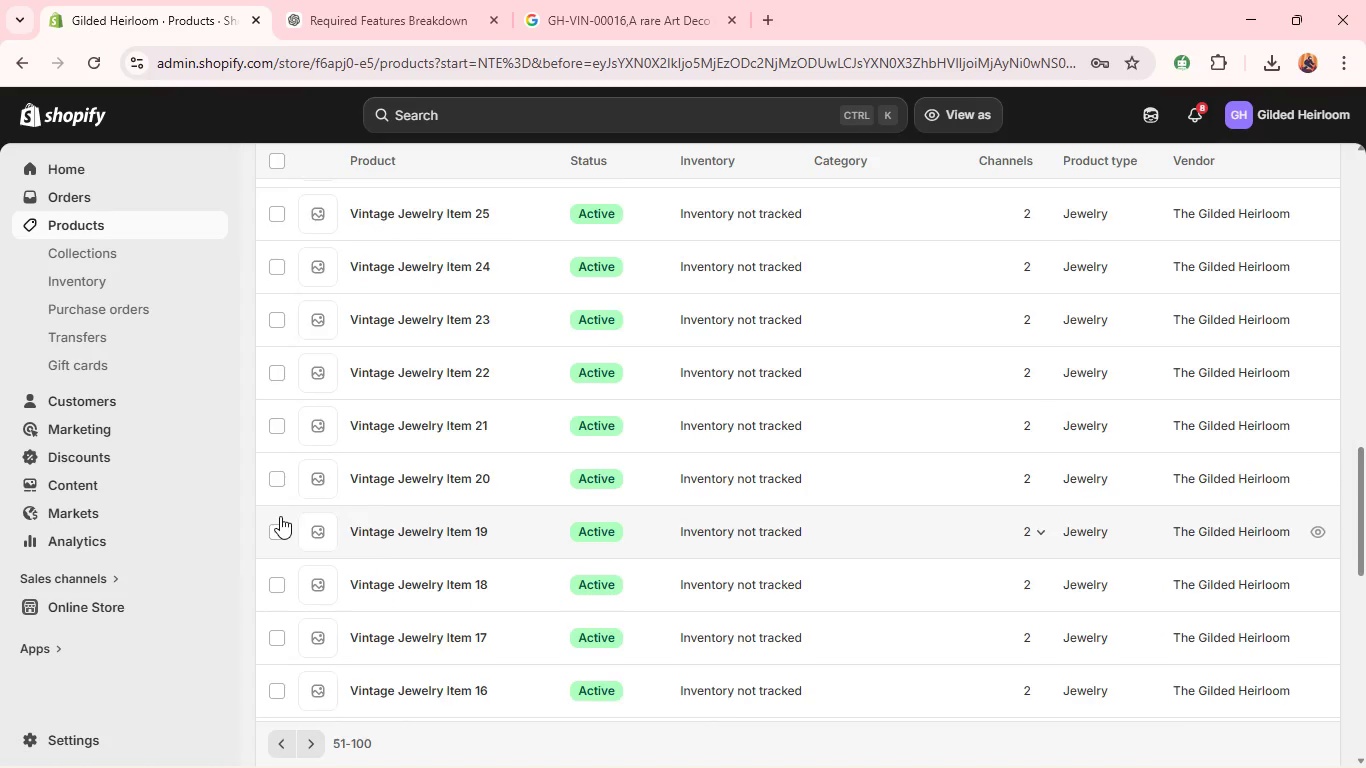 
wait(7.56)
 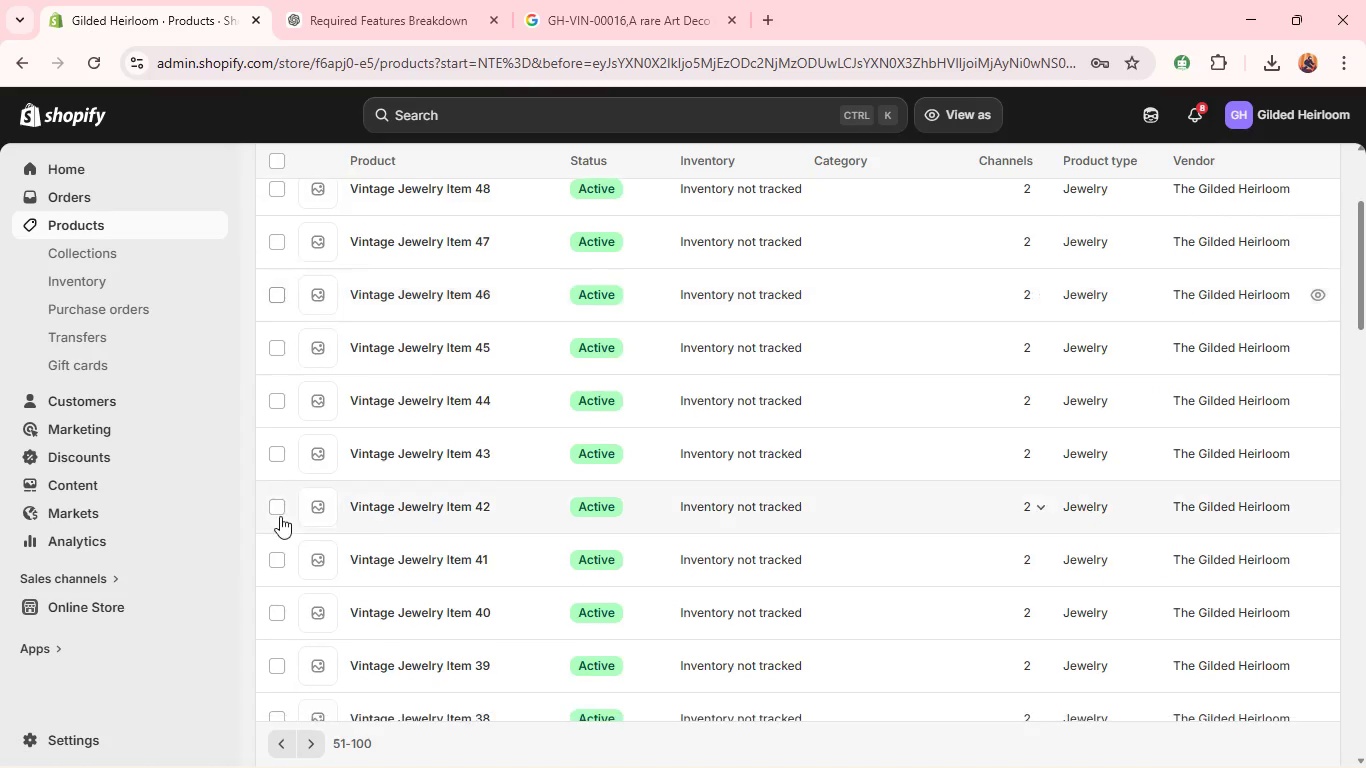 
left_click([278, 552])
 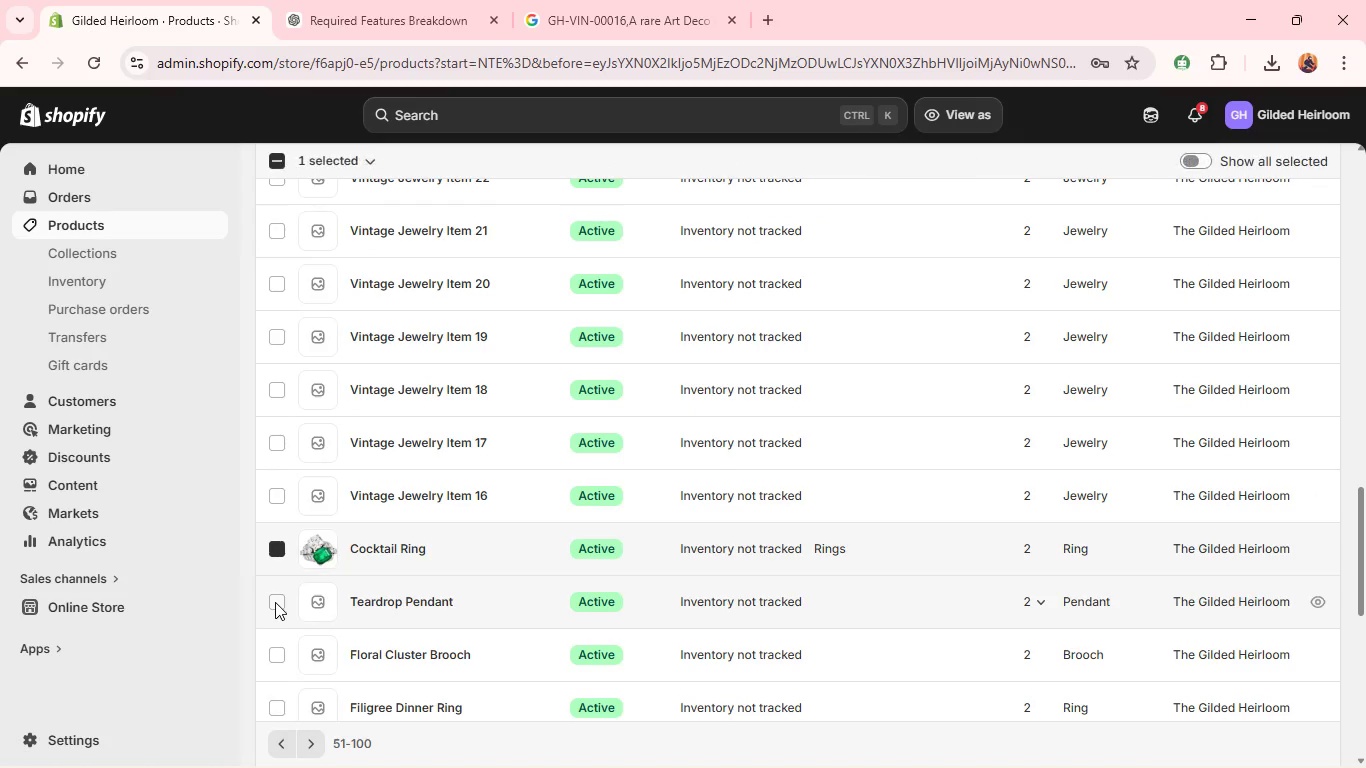 
left_click([275, 602])
 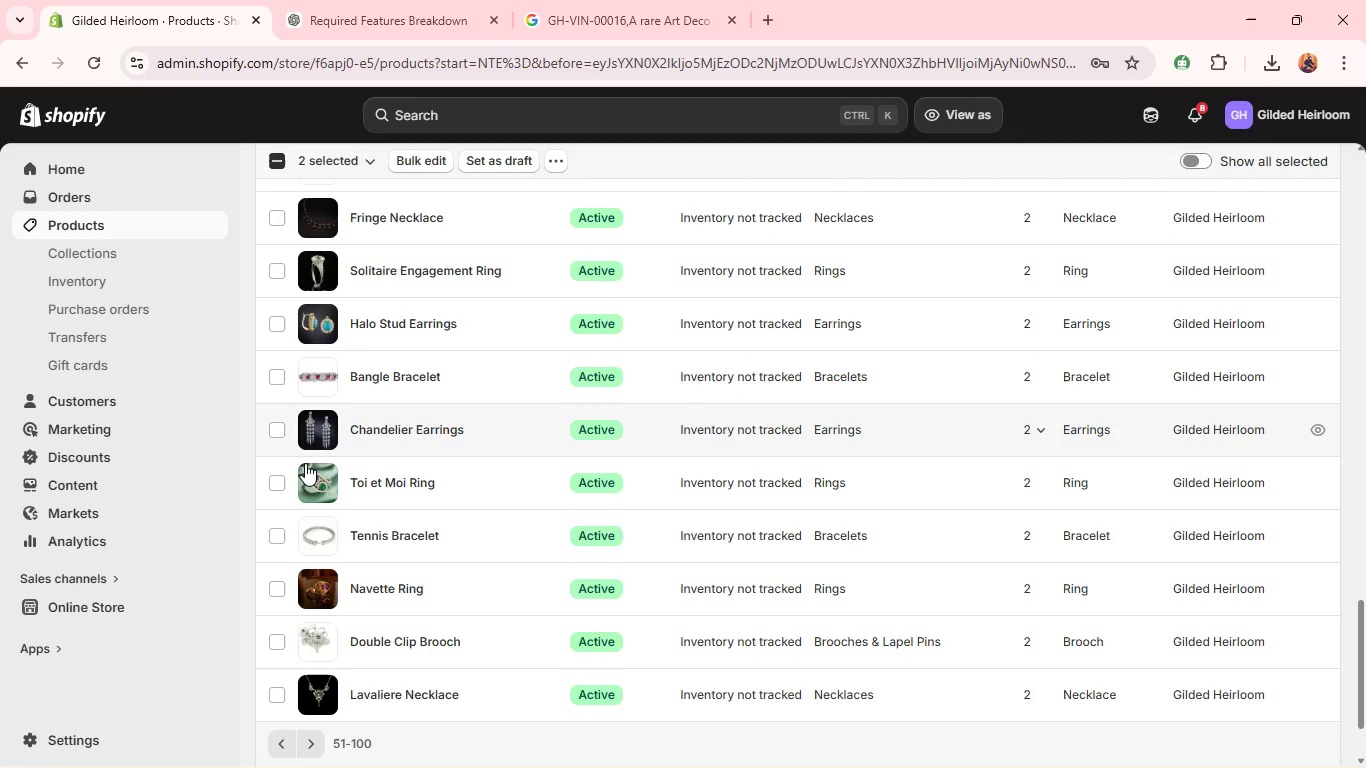 
wait(8.45)
 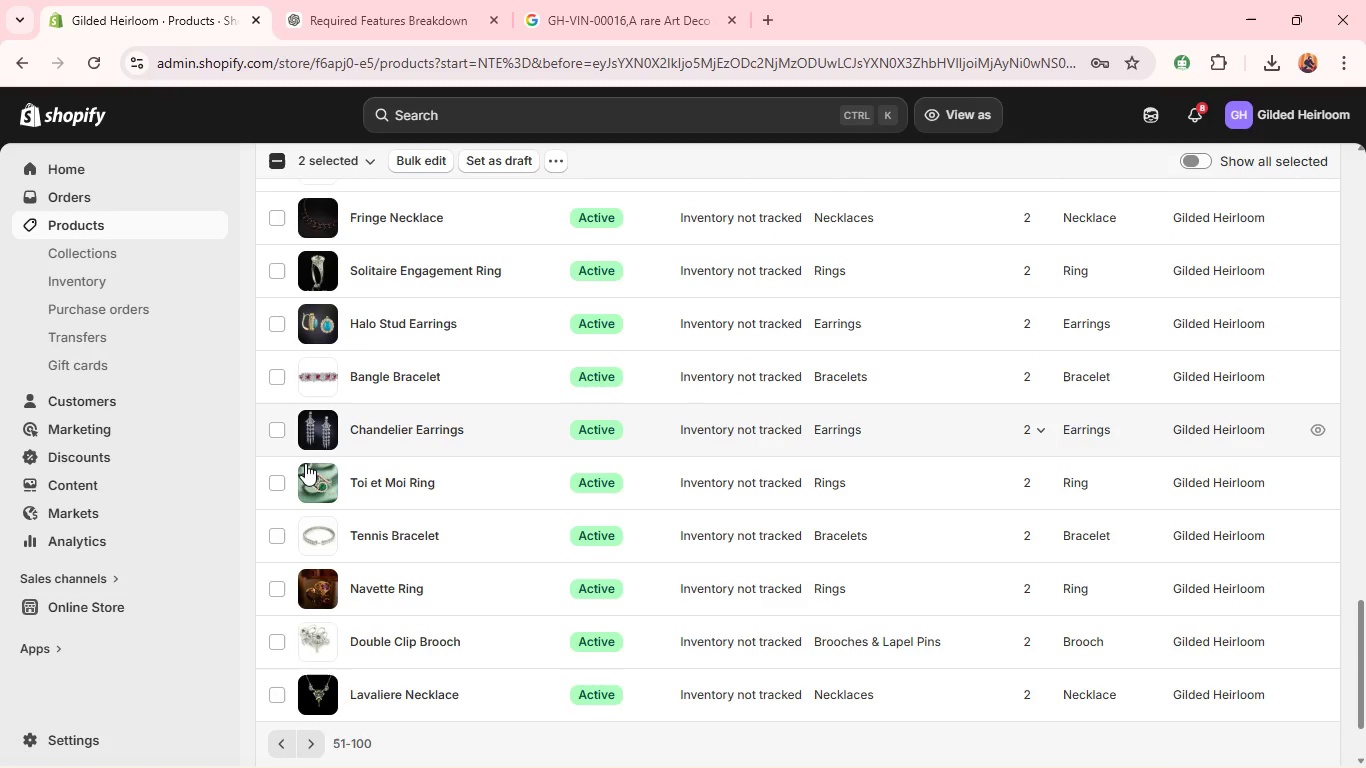 
left_click([278, 348])
 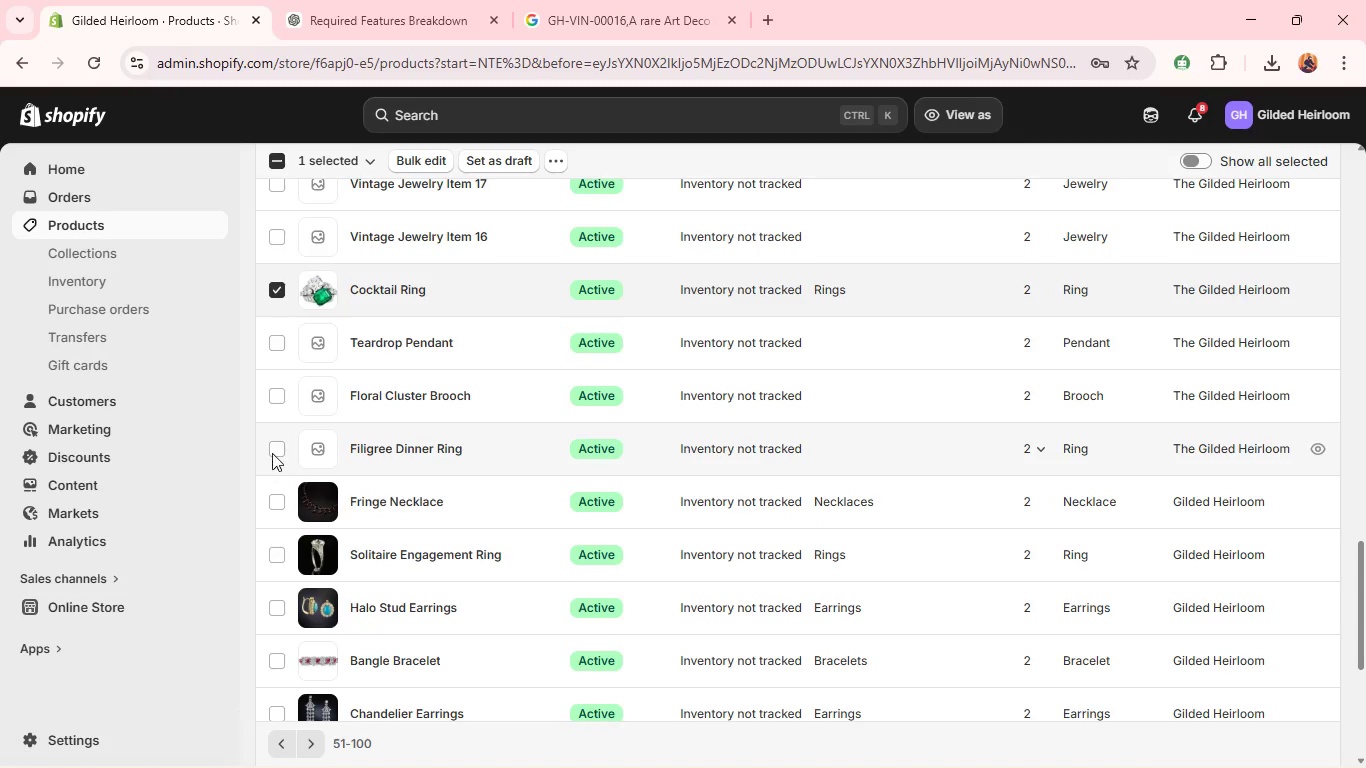 
left_click([273, 444])
 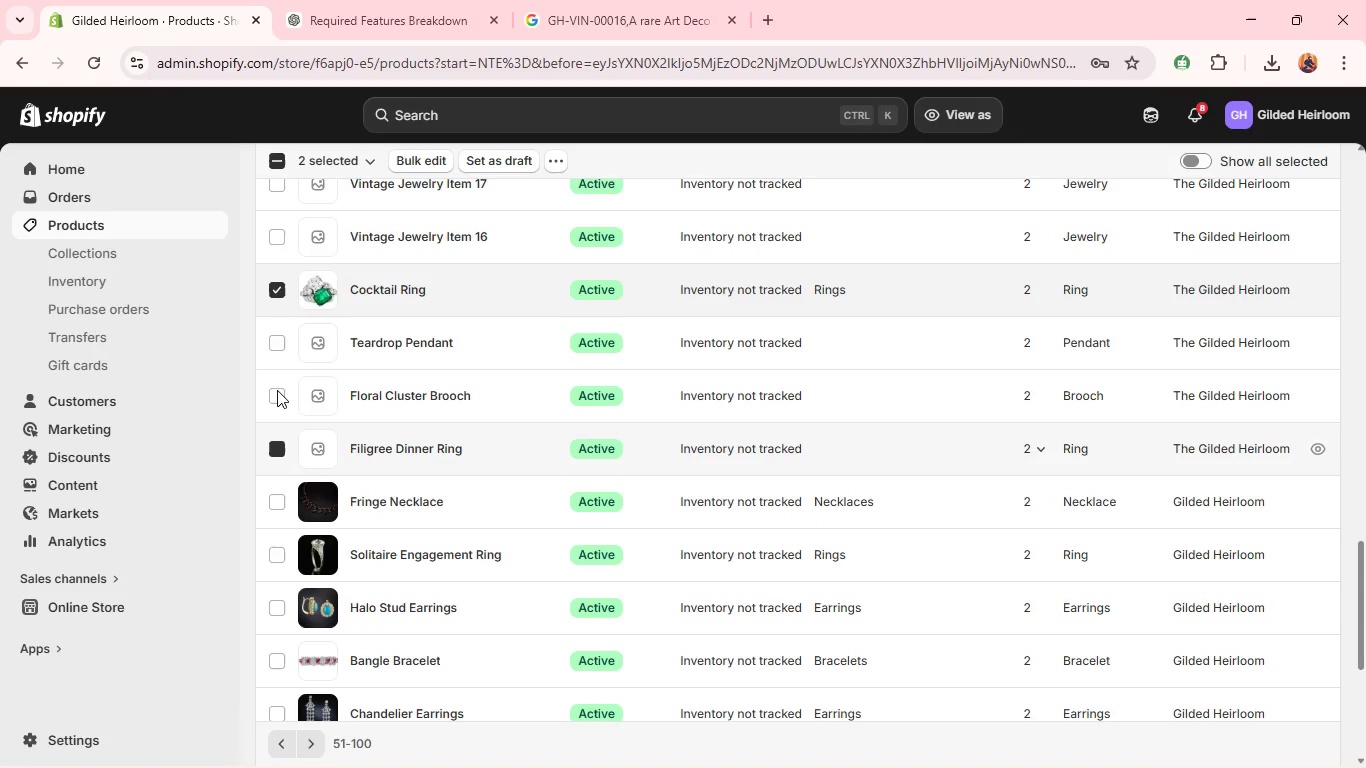 
left_click([277, 390])
 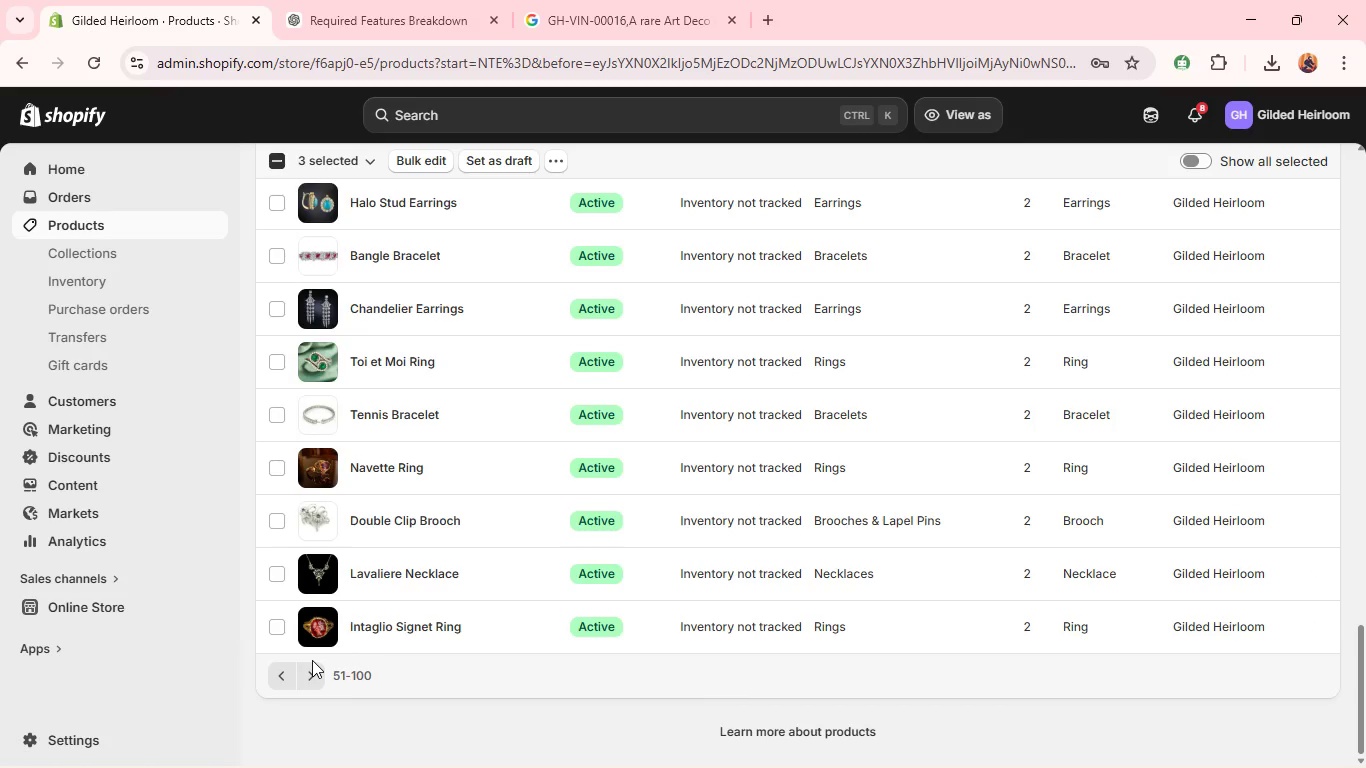 
left_click([310, 680])
 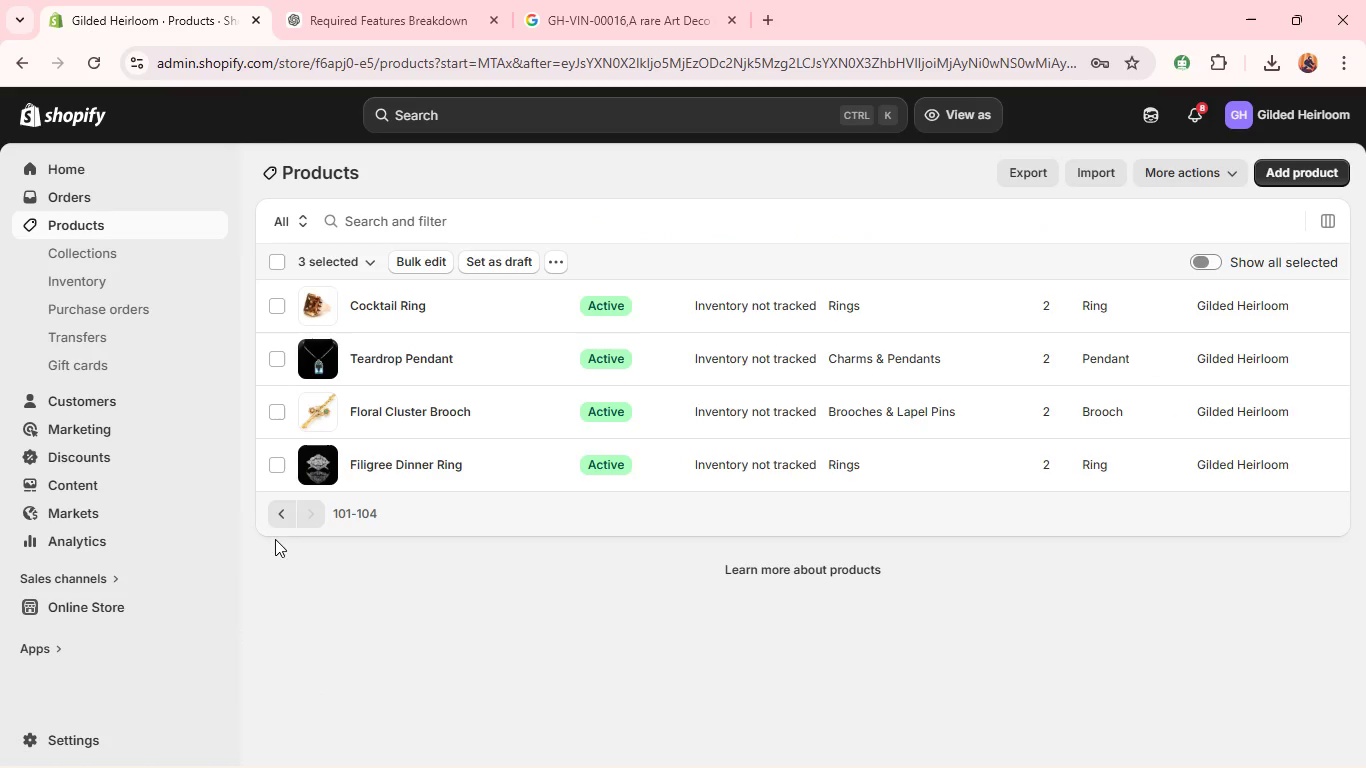 
left_click([280, 517])
 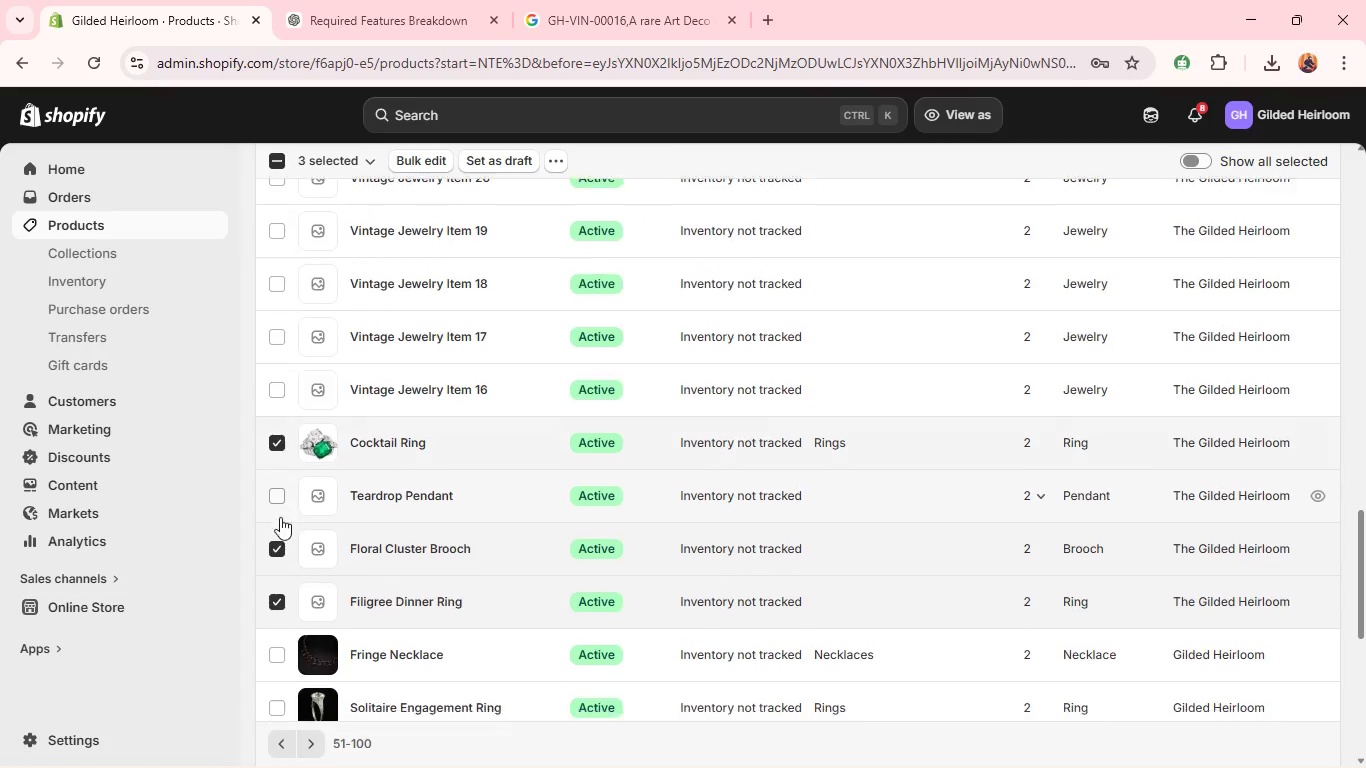 
left_click([275, 468])
 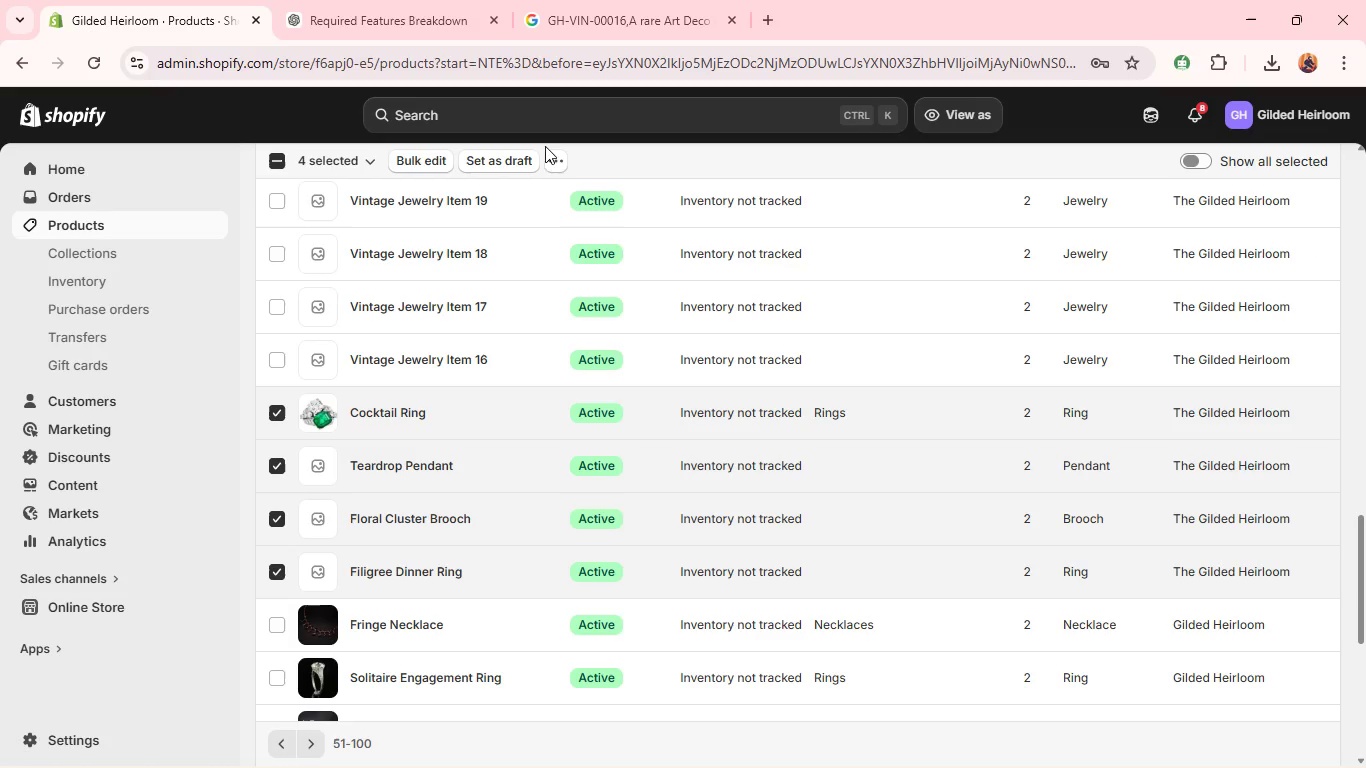 
left_click([553, 161])
 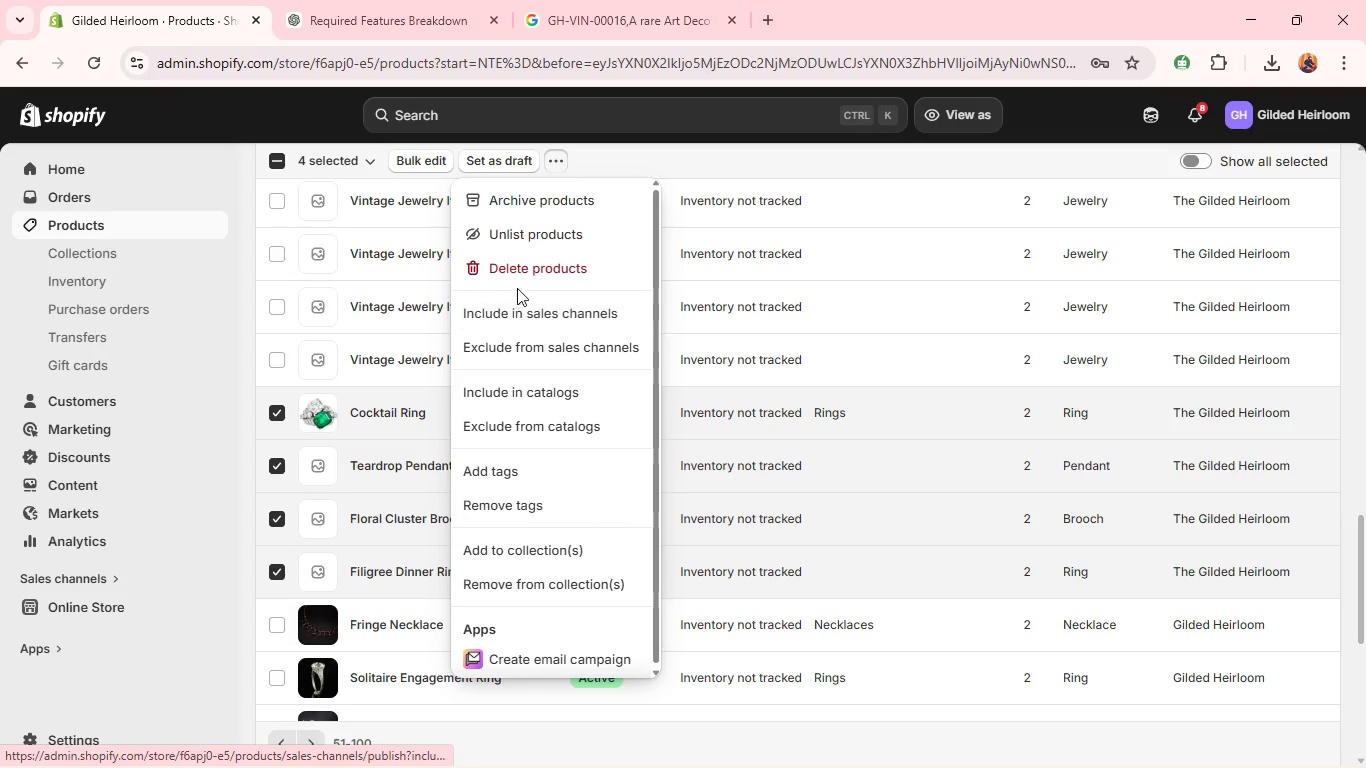 
left_click([525, 274])
 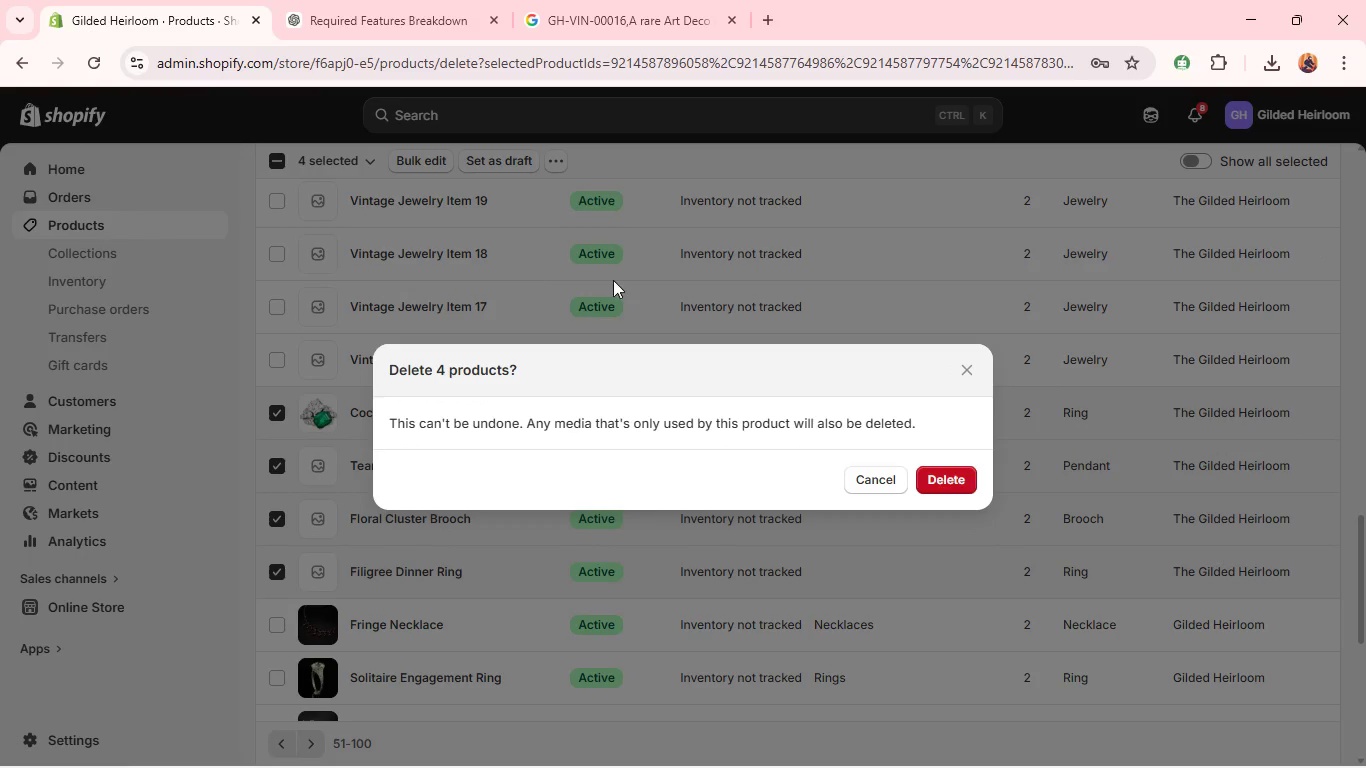 
wait(5.24)
 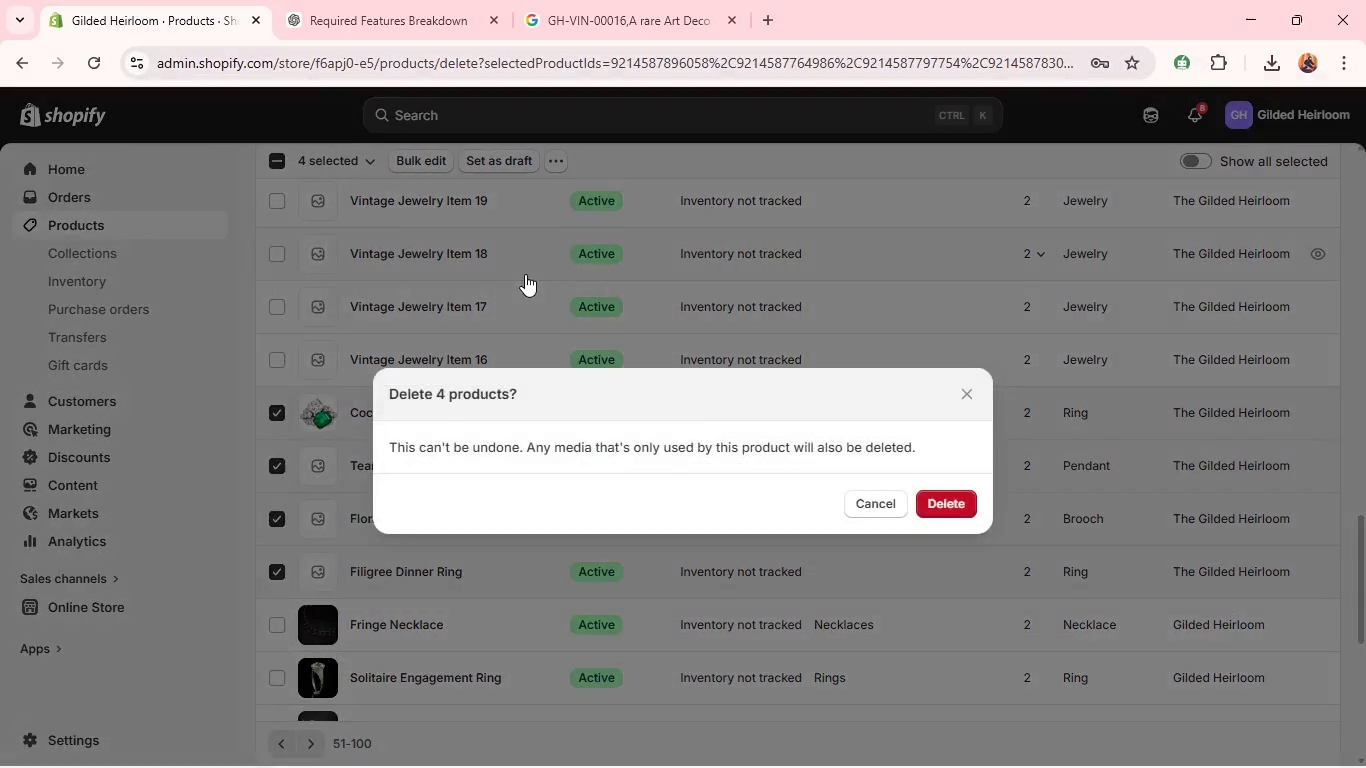 
left_click([945, 472])
 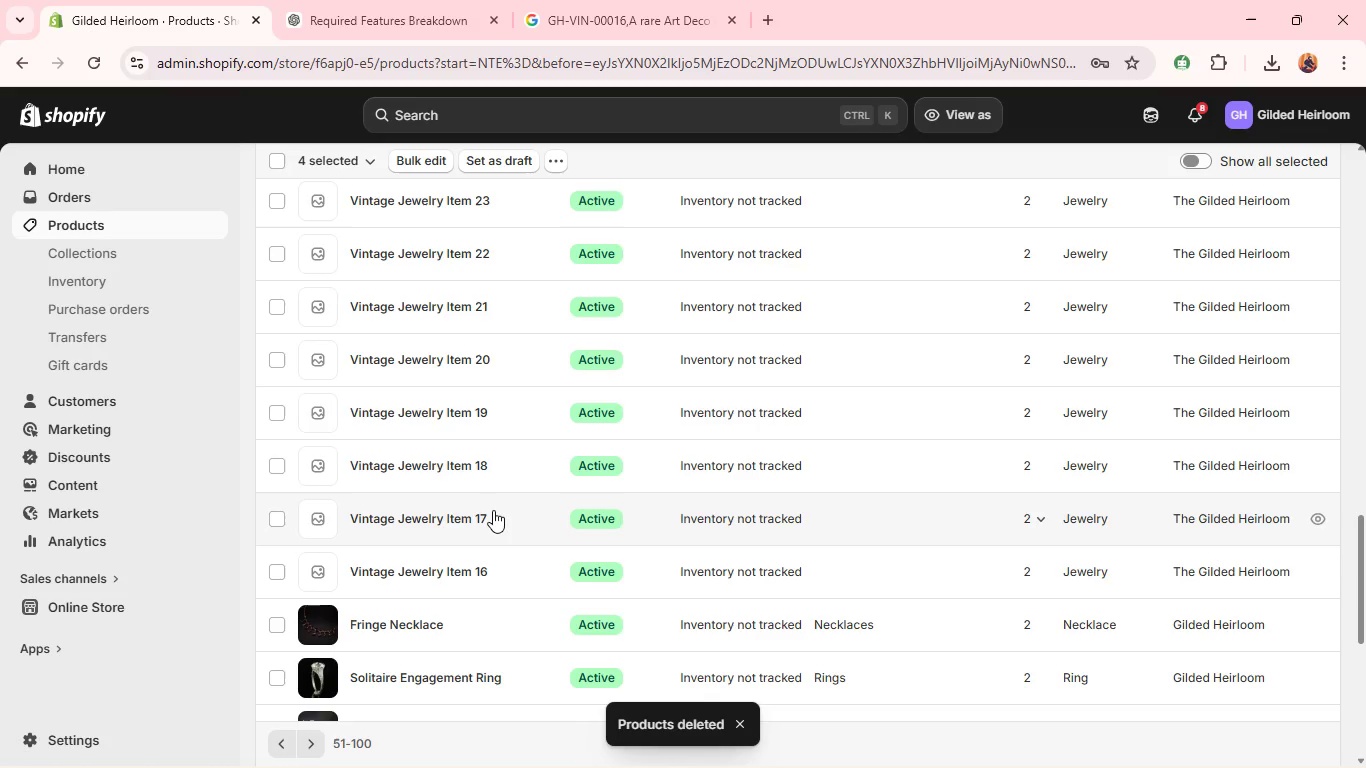 
wait(12.59)
 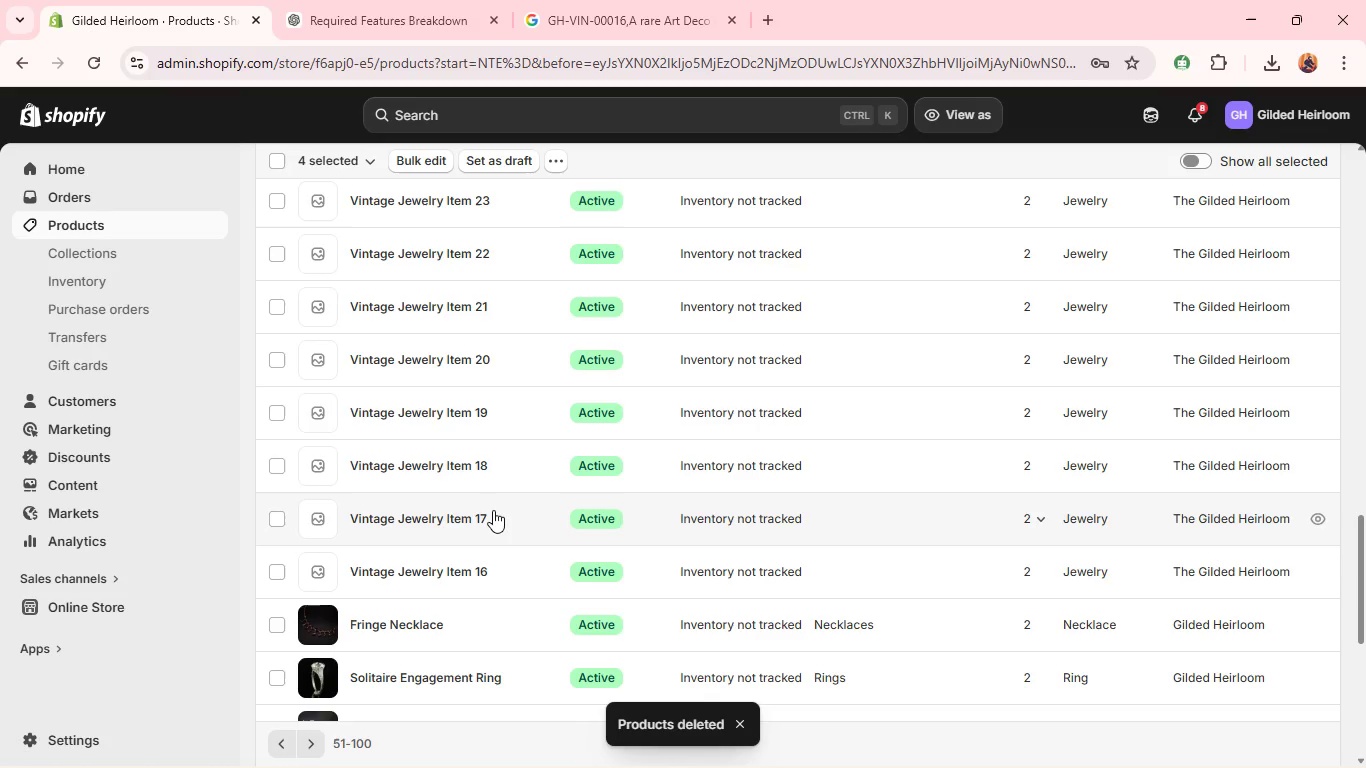 
double_click([441, 286])
 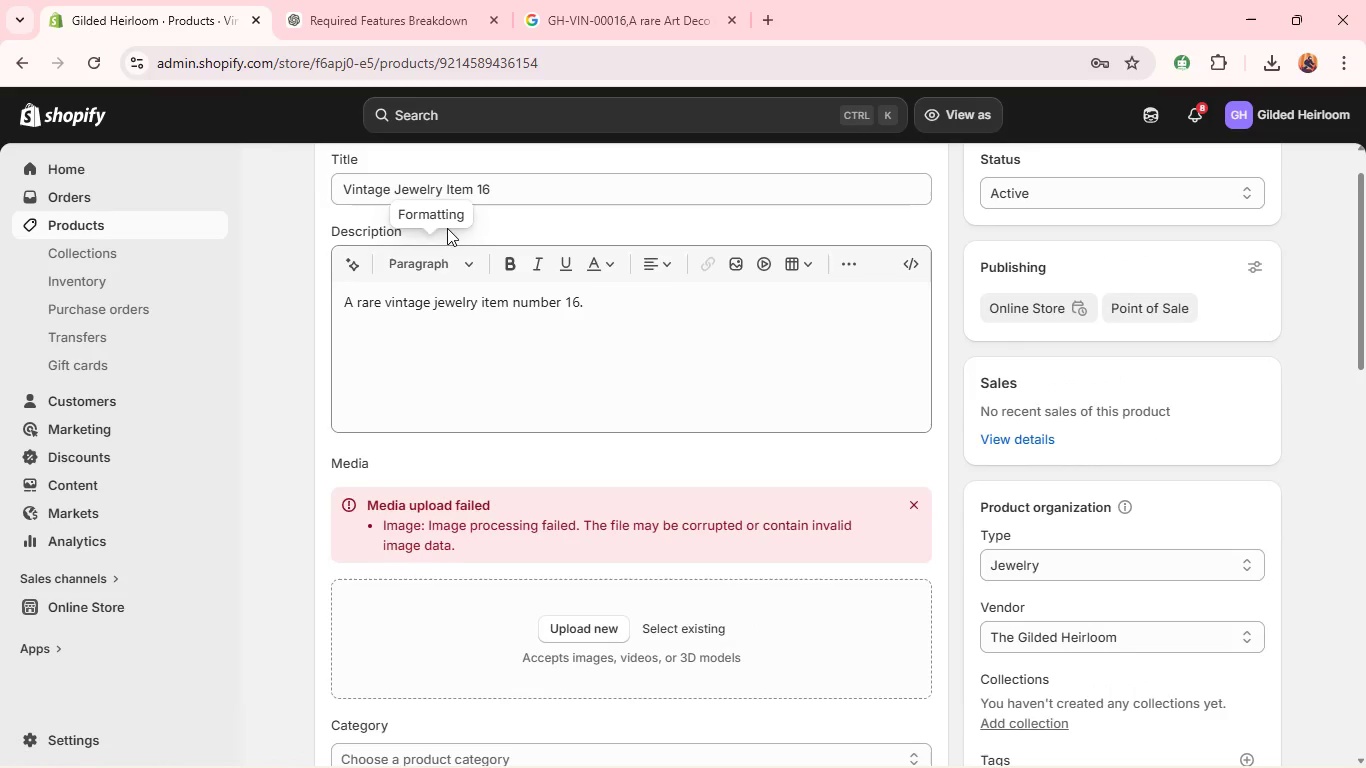 
wait(7.7)
 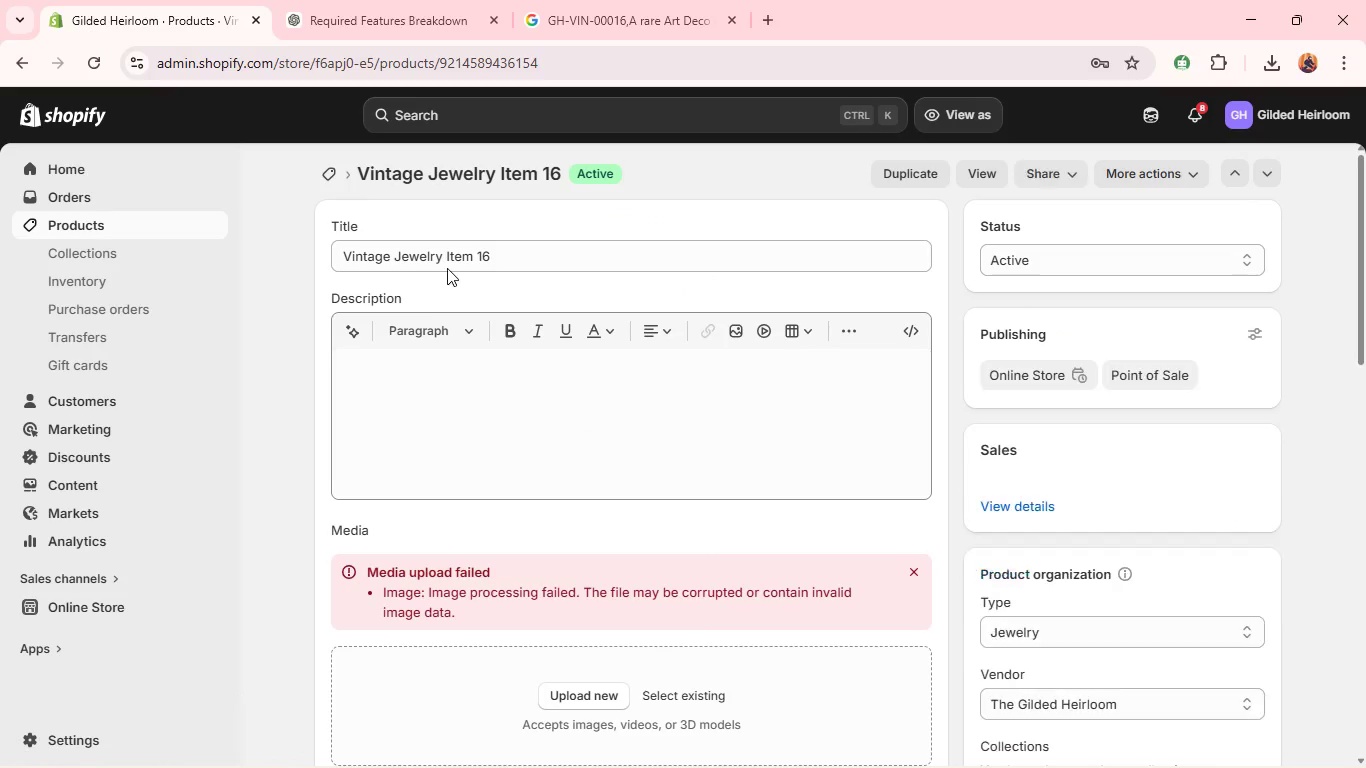 
double_click([414, 250])
 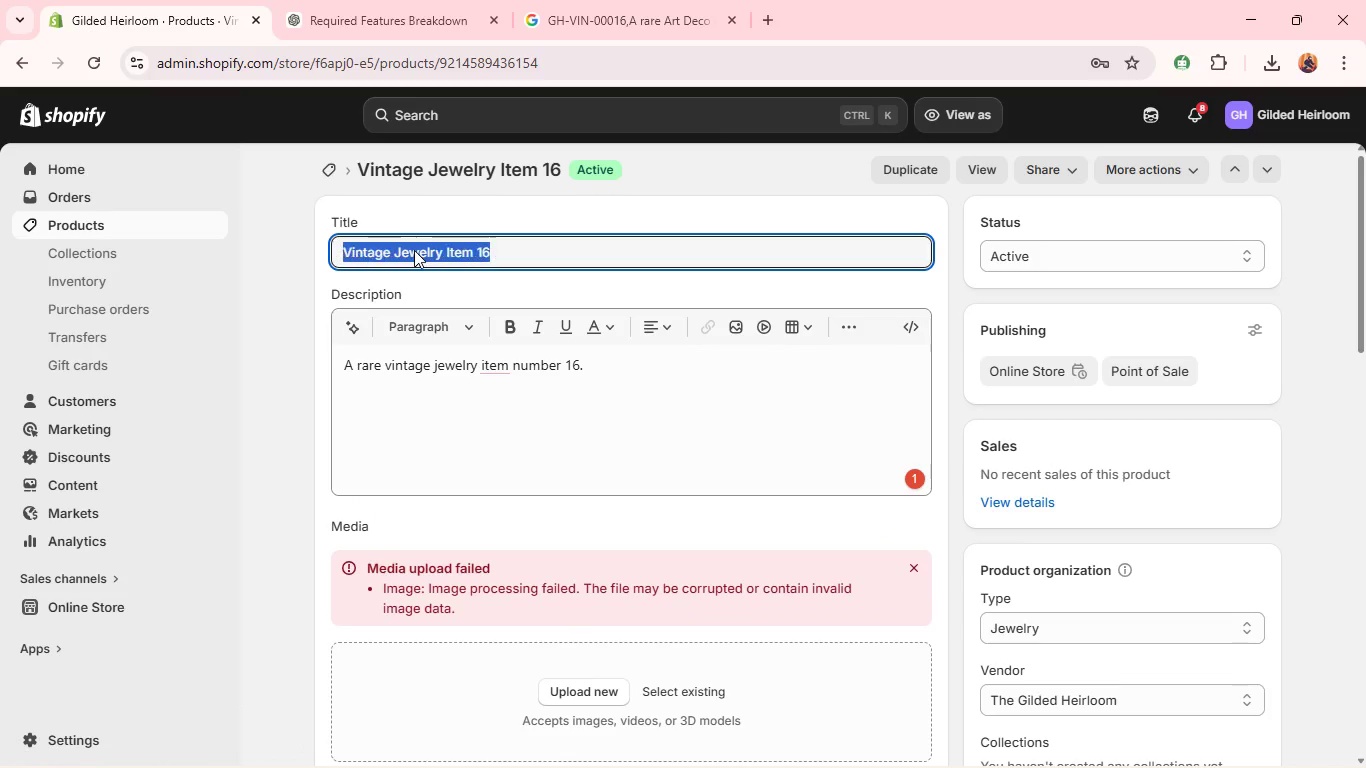 
triple_click([414, 250])
 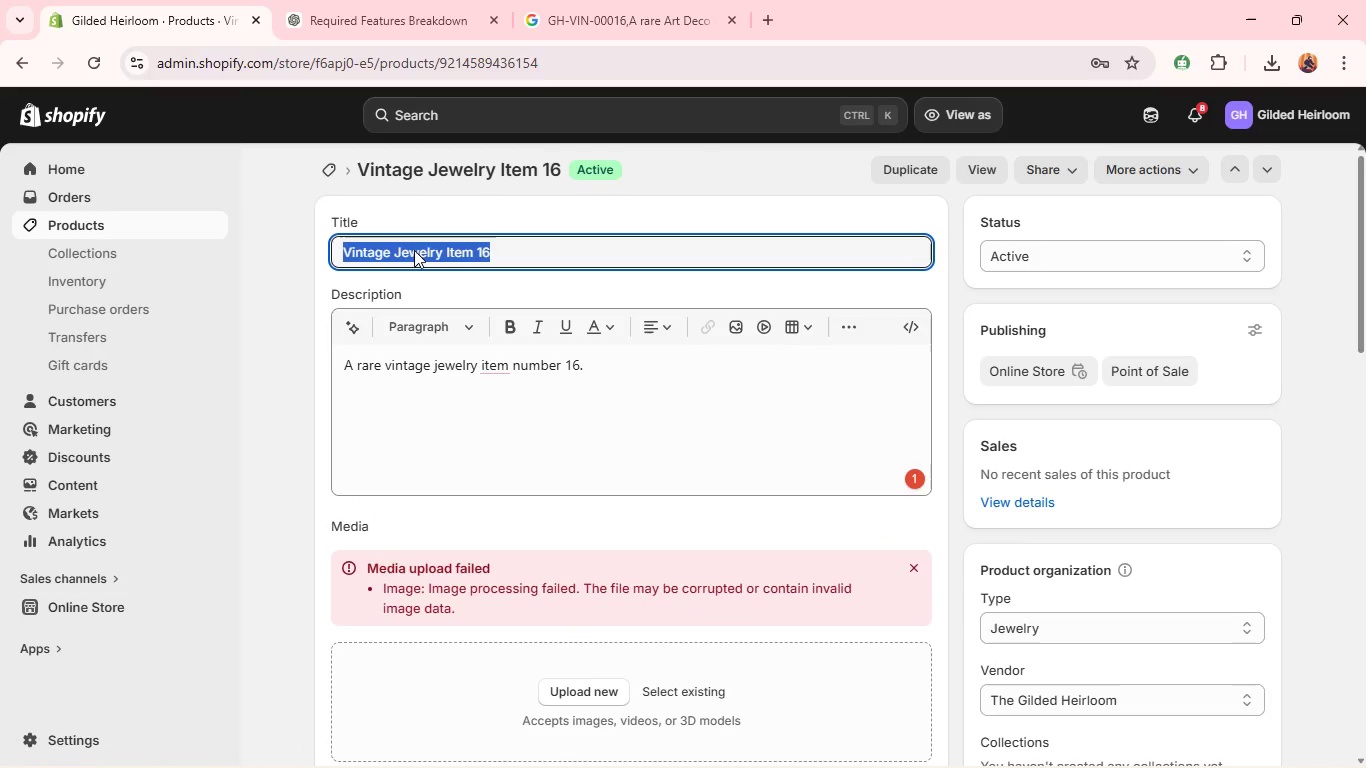 
triple_click([414, 250])
 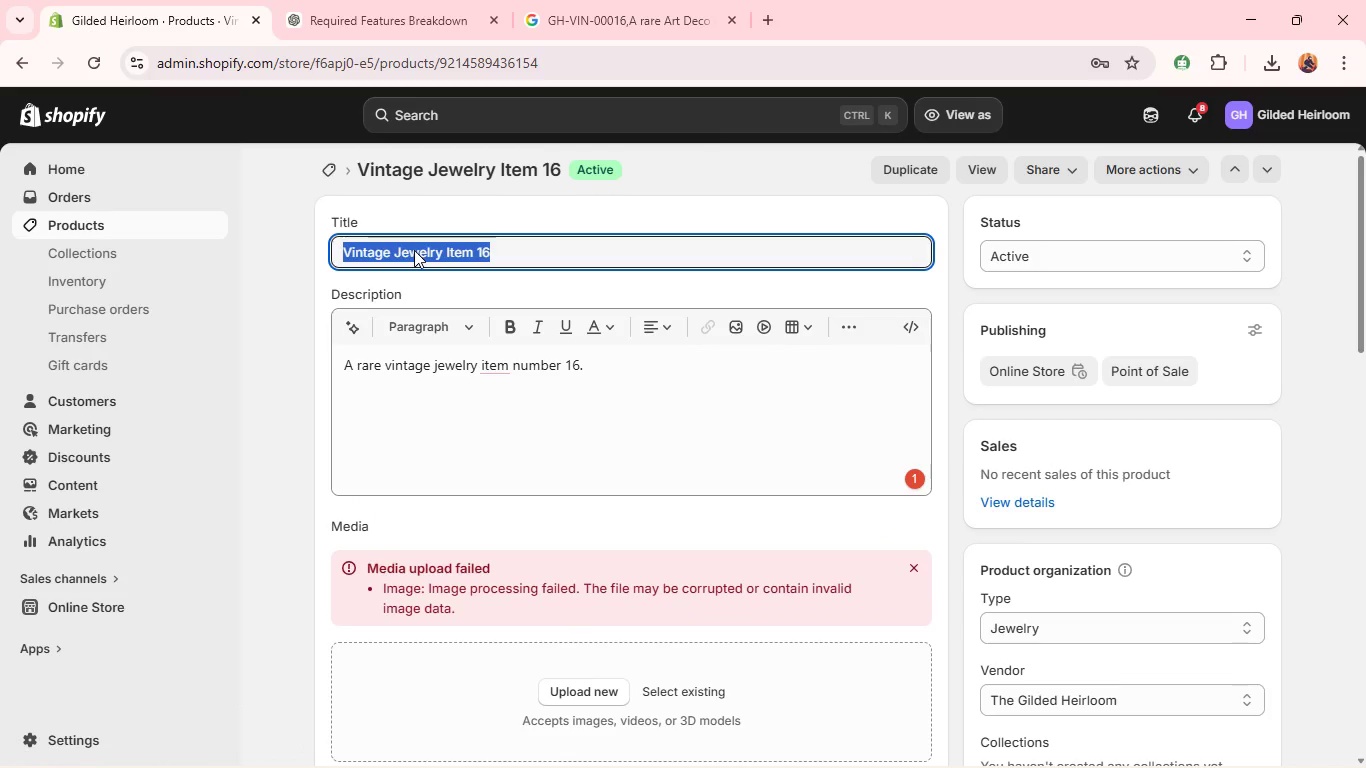 
type(Cocktail Ring )
 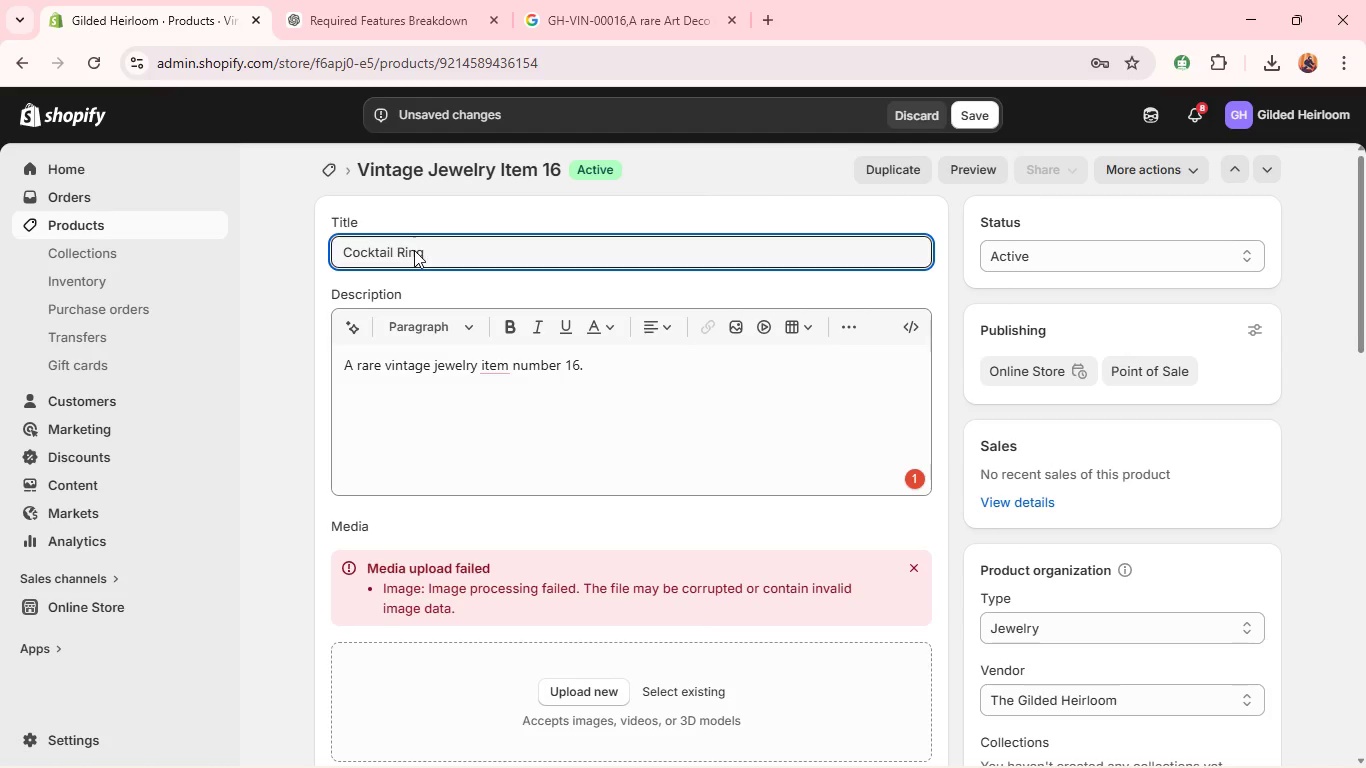 
key(Control+A)
 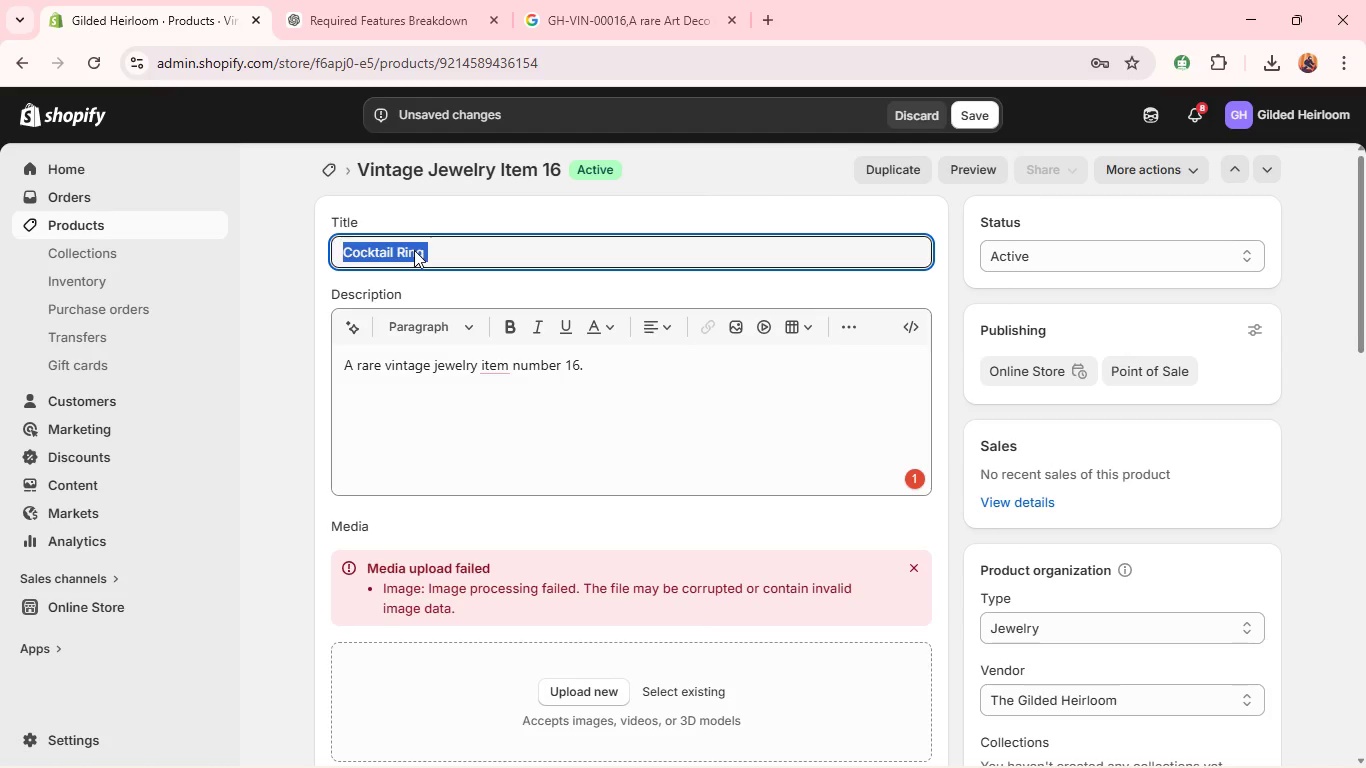 
key(Control+C)
 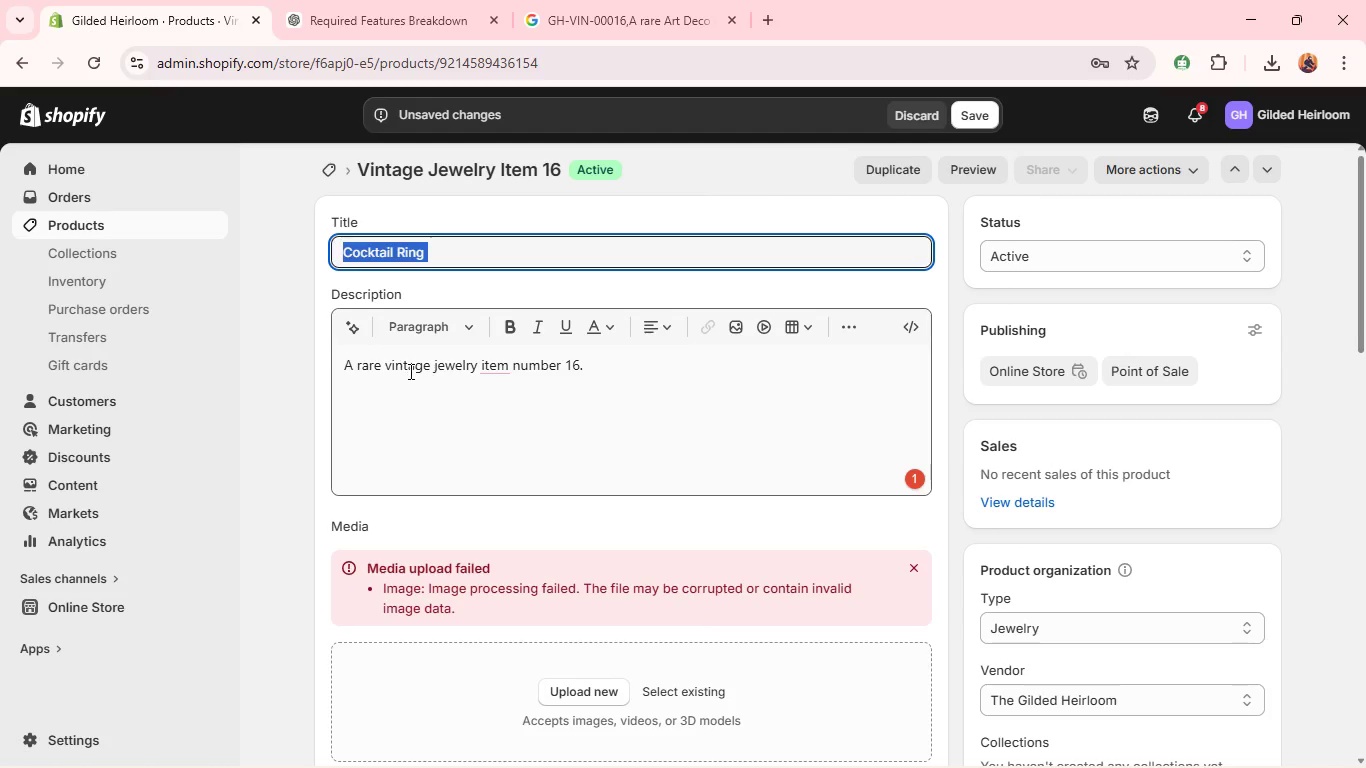 
left_click([409, 371])
 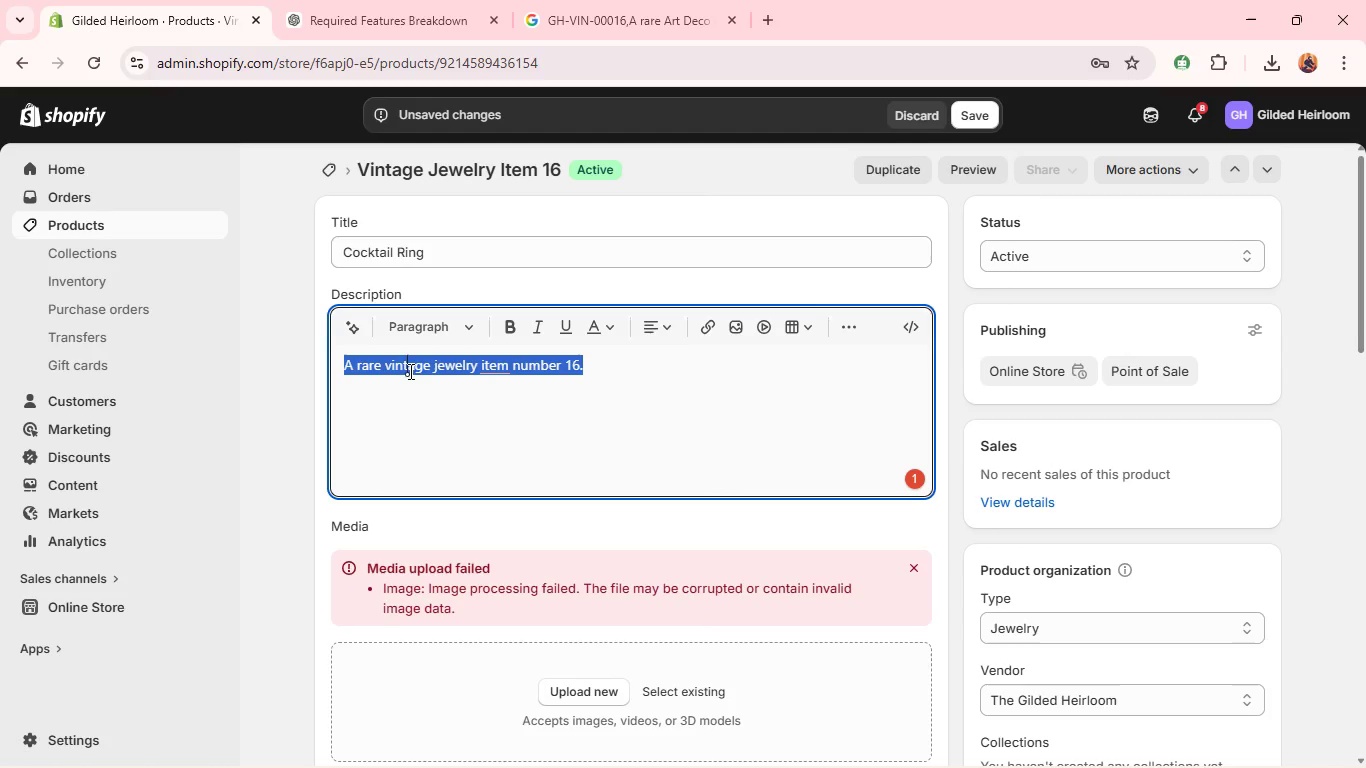 
key(Control+A)
 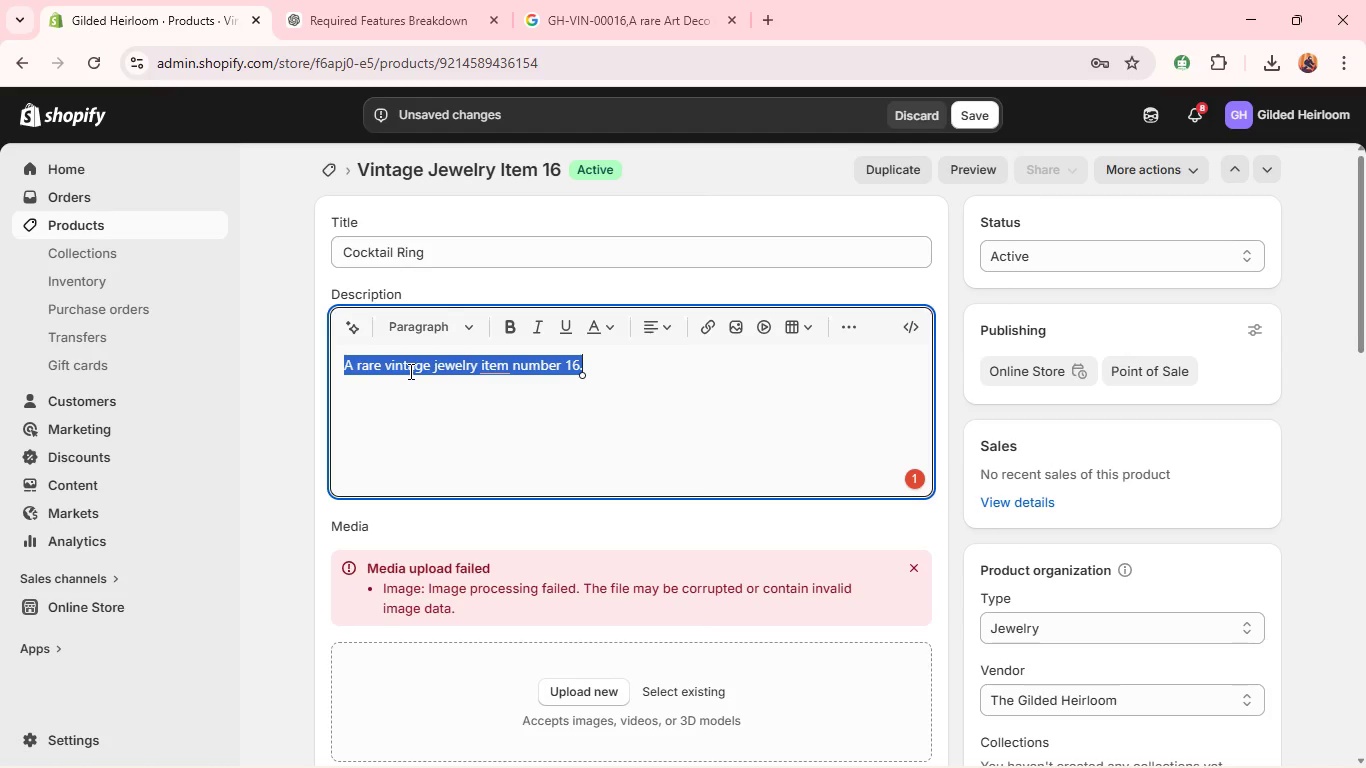 
key(Control+V)
 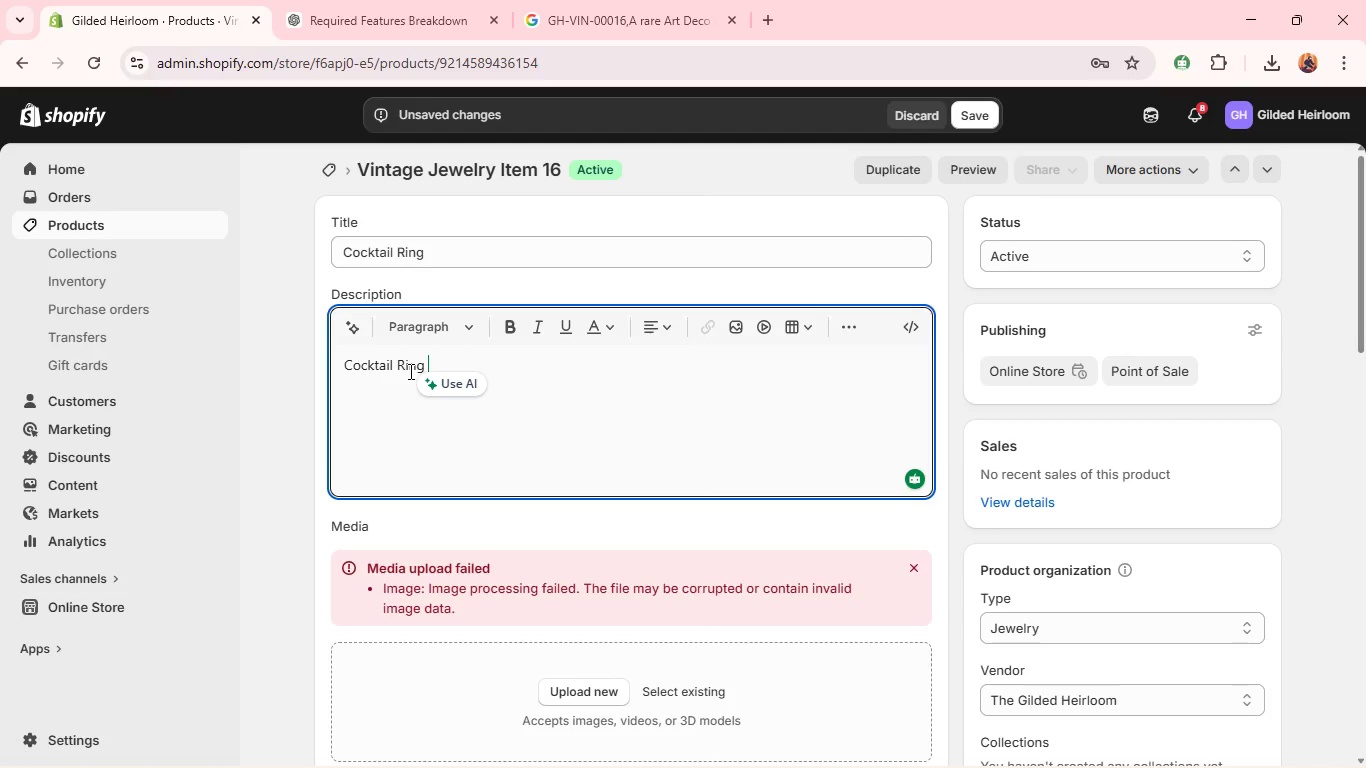 
wait(10.05)
 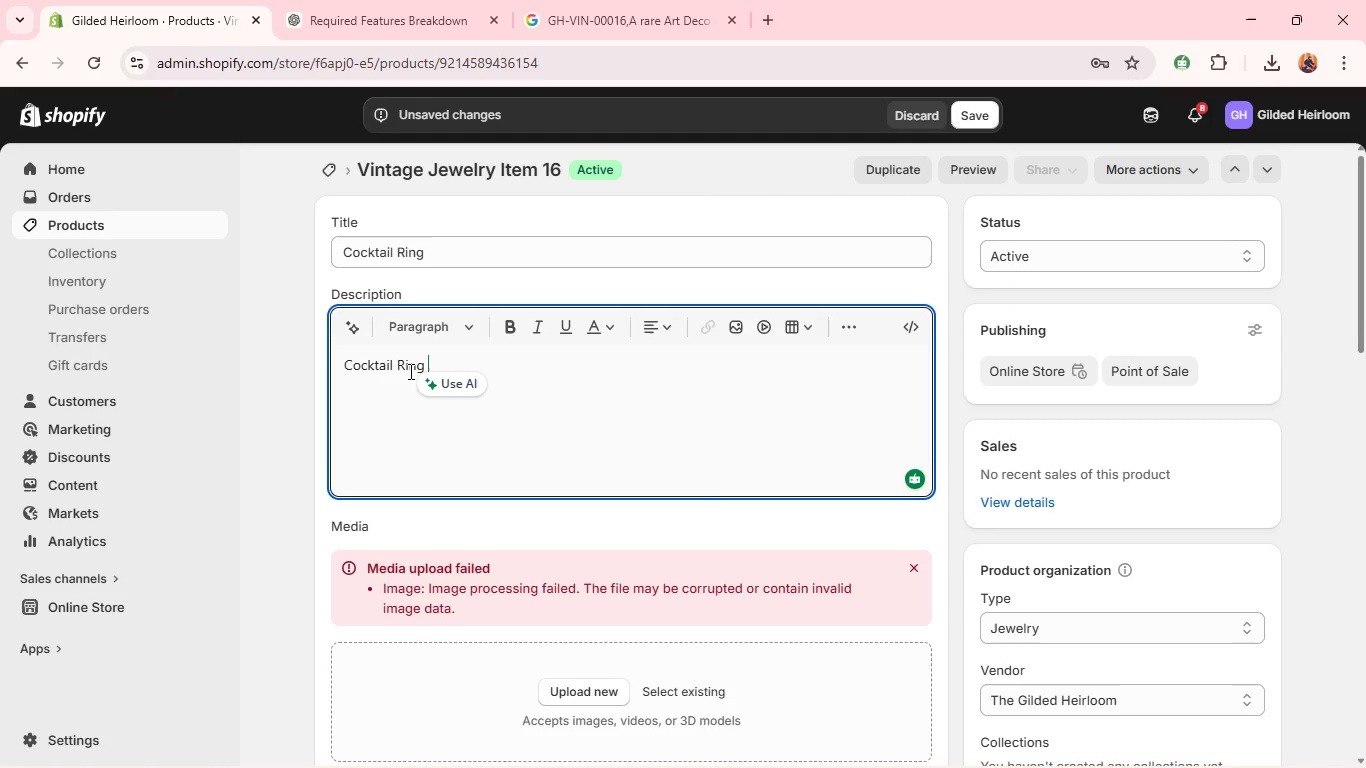 
key(Control+A)
 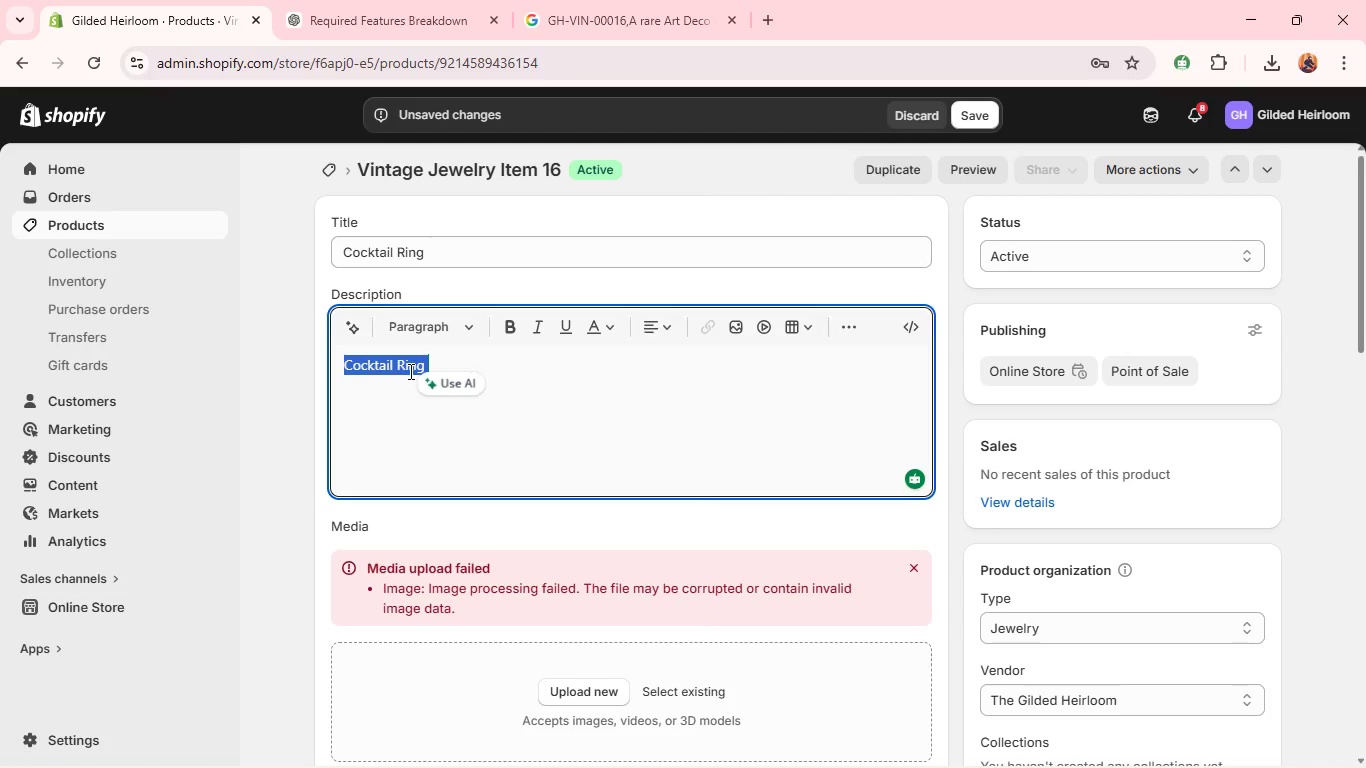 
type(A bold Art Deco cocktail ring centered with a vivid Colombian emerald.)
key(Backspace)
type(, set in 18k white gold. The clean lines and vibrant gemstone embody the striking style of the 1920s, )
key(Backspace)
key(Backspace)
type(.)
 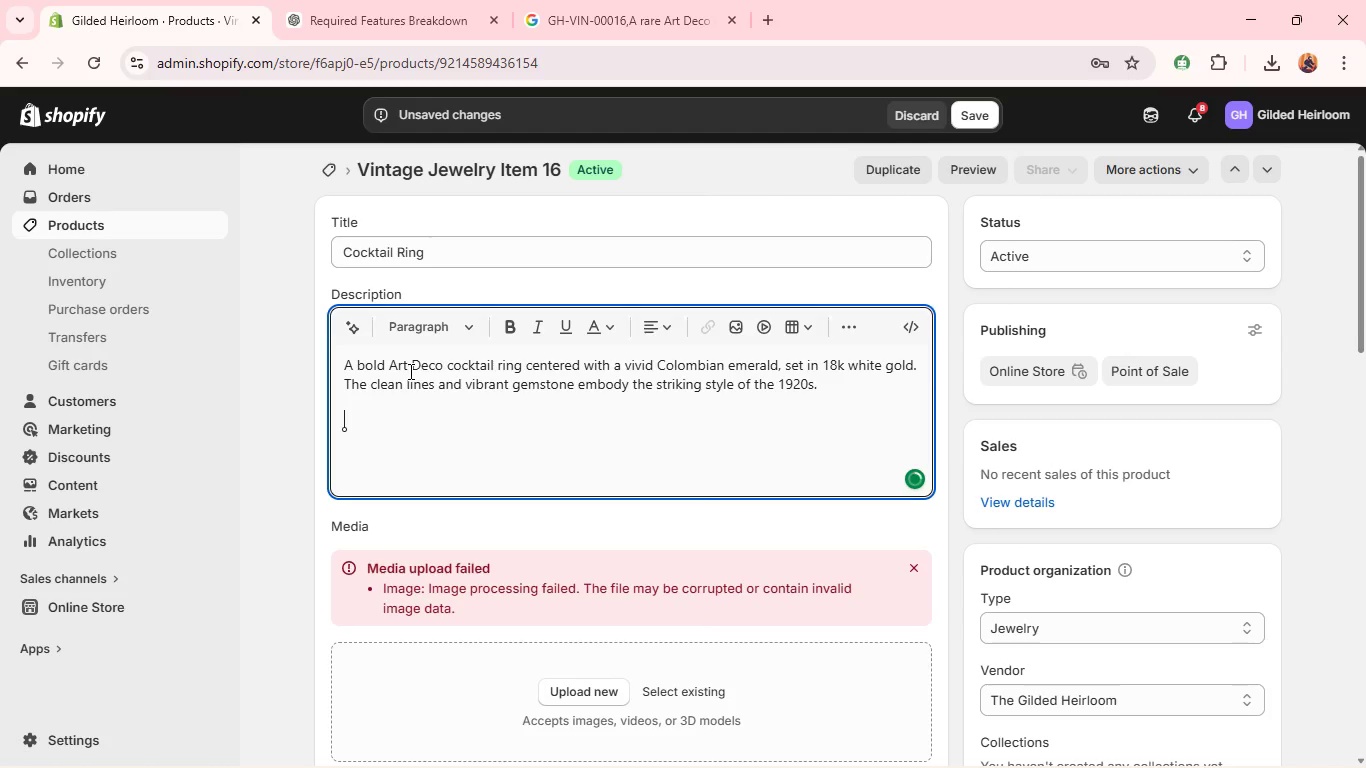 
 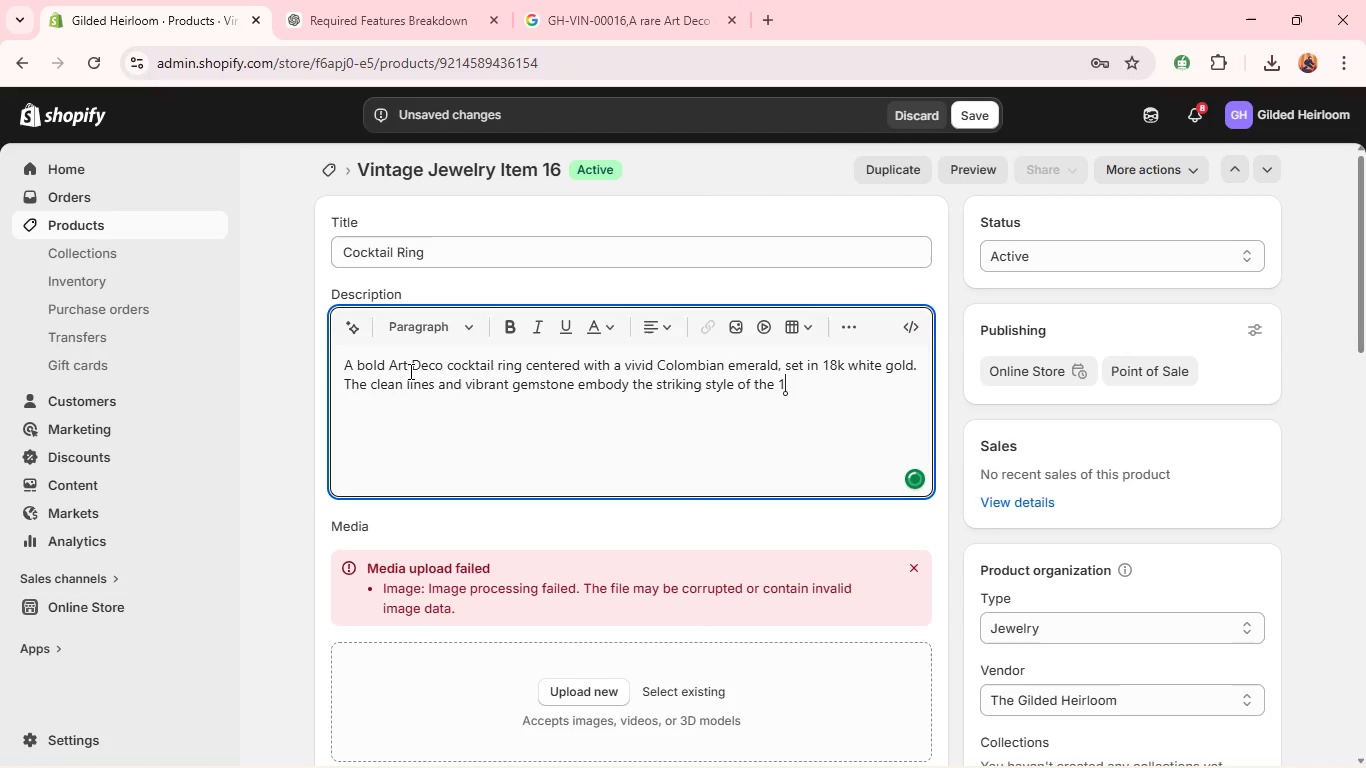 
key(Enter)
 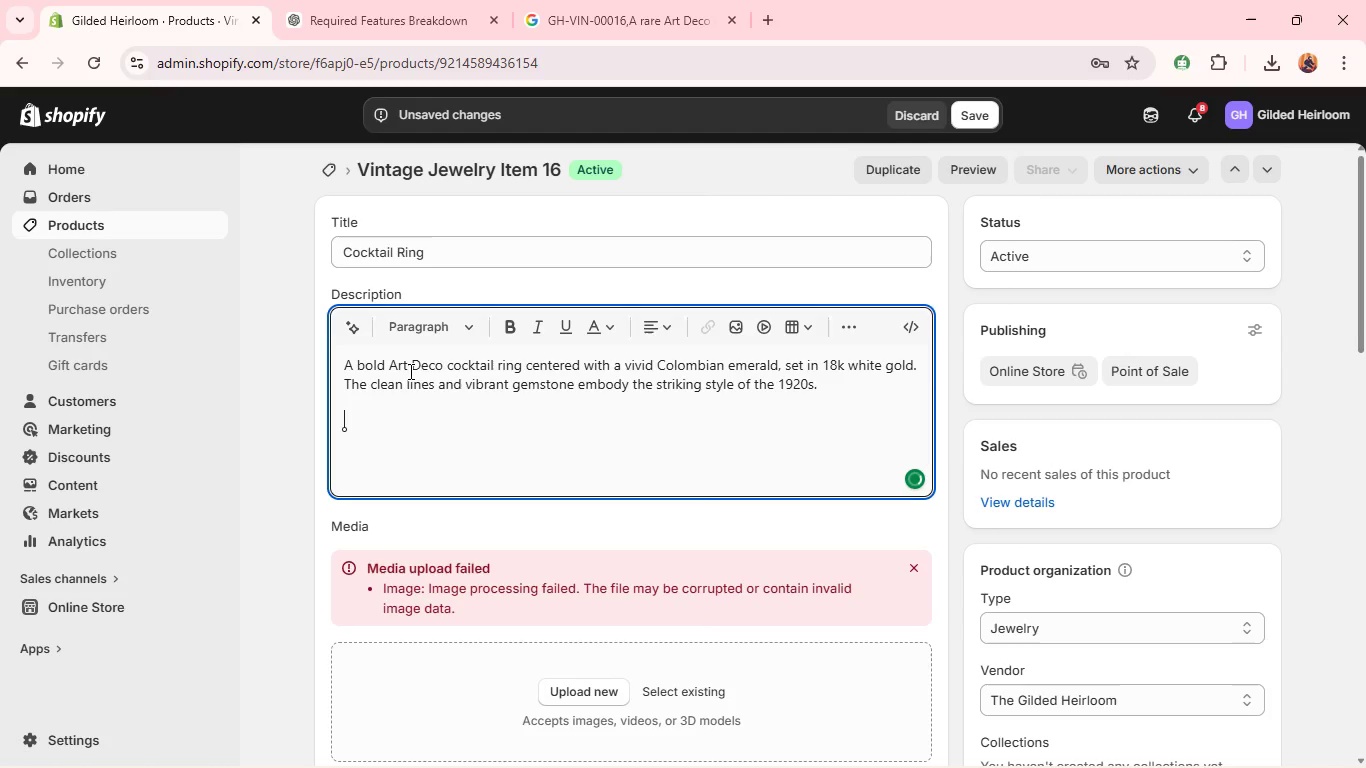 
hold_key(key=AltLeft, duration=0.31)
 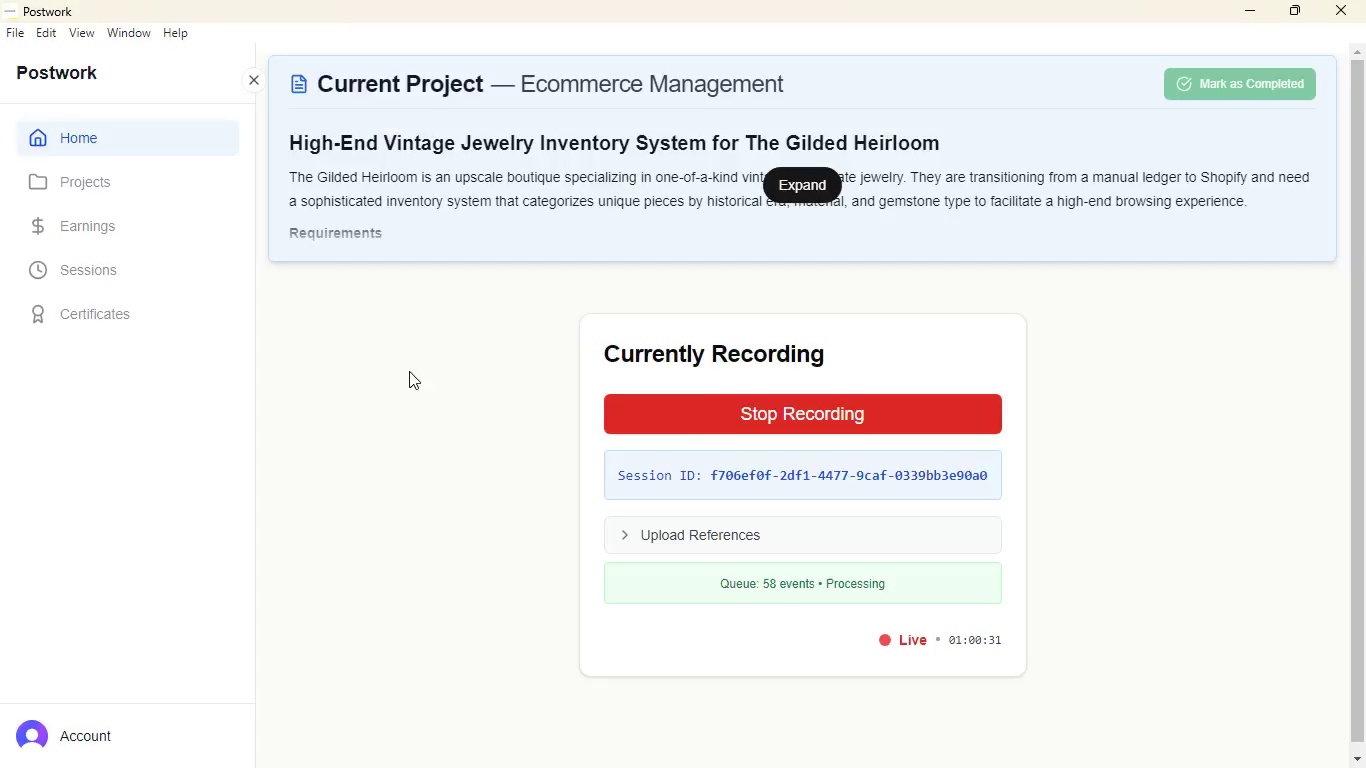 
key(Tab)
key(Tab)
type(A true statement piece with timeless appeal)